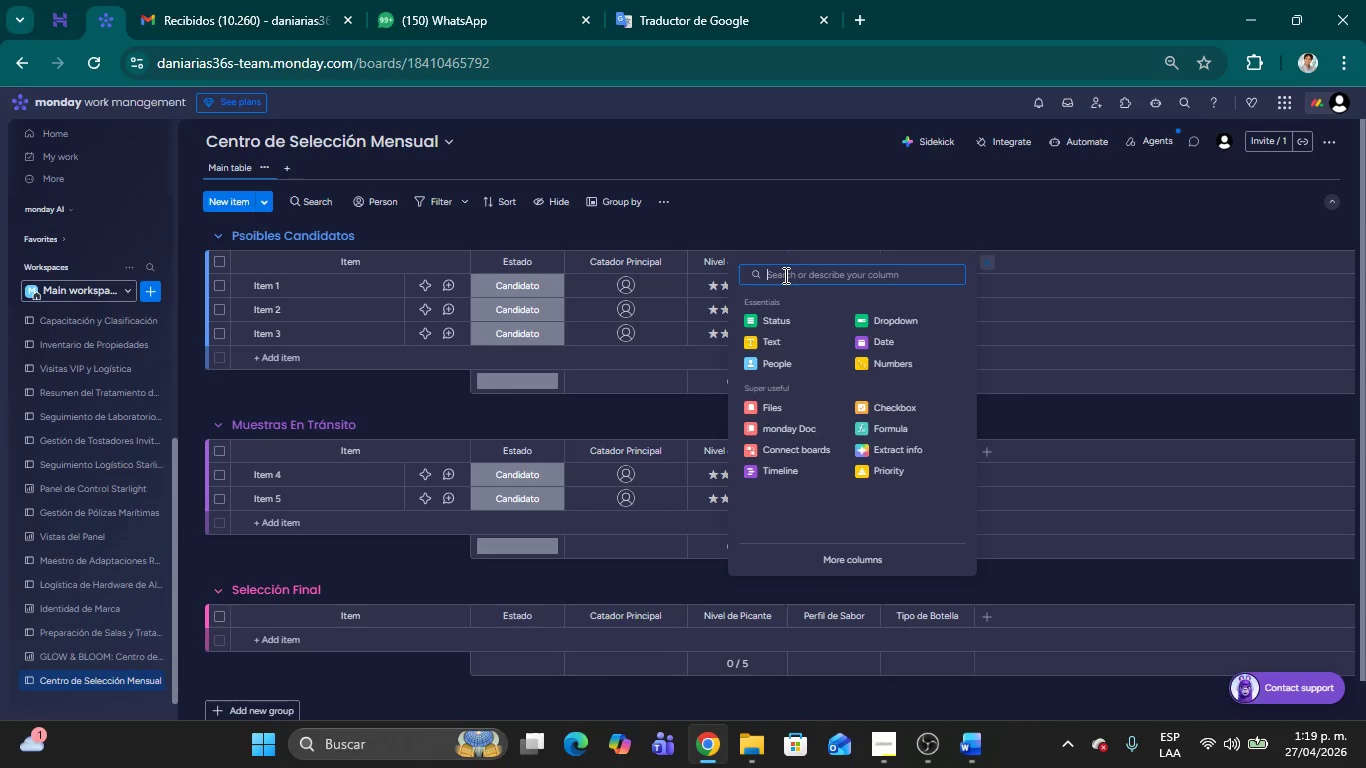 
type(last)
 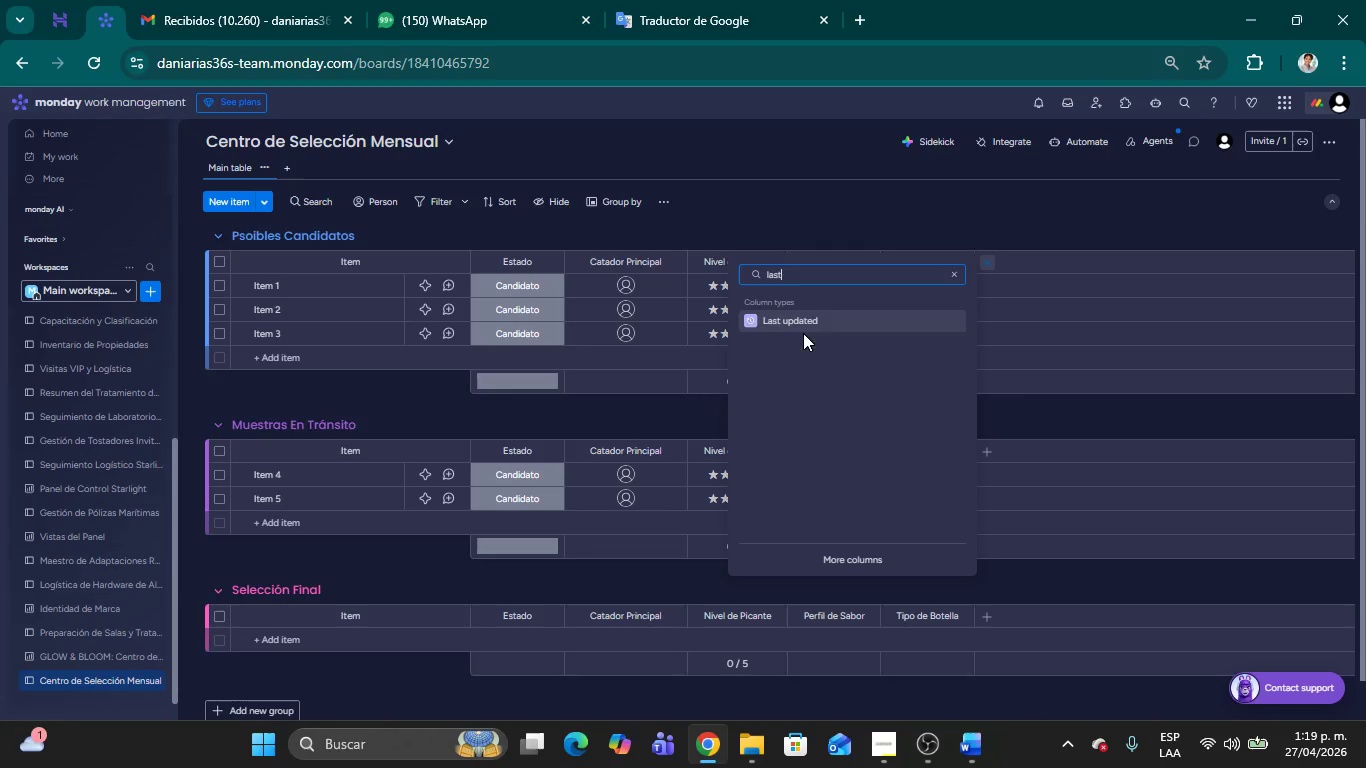 
left_click([800, 321])
 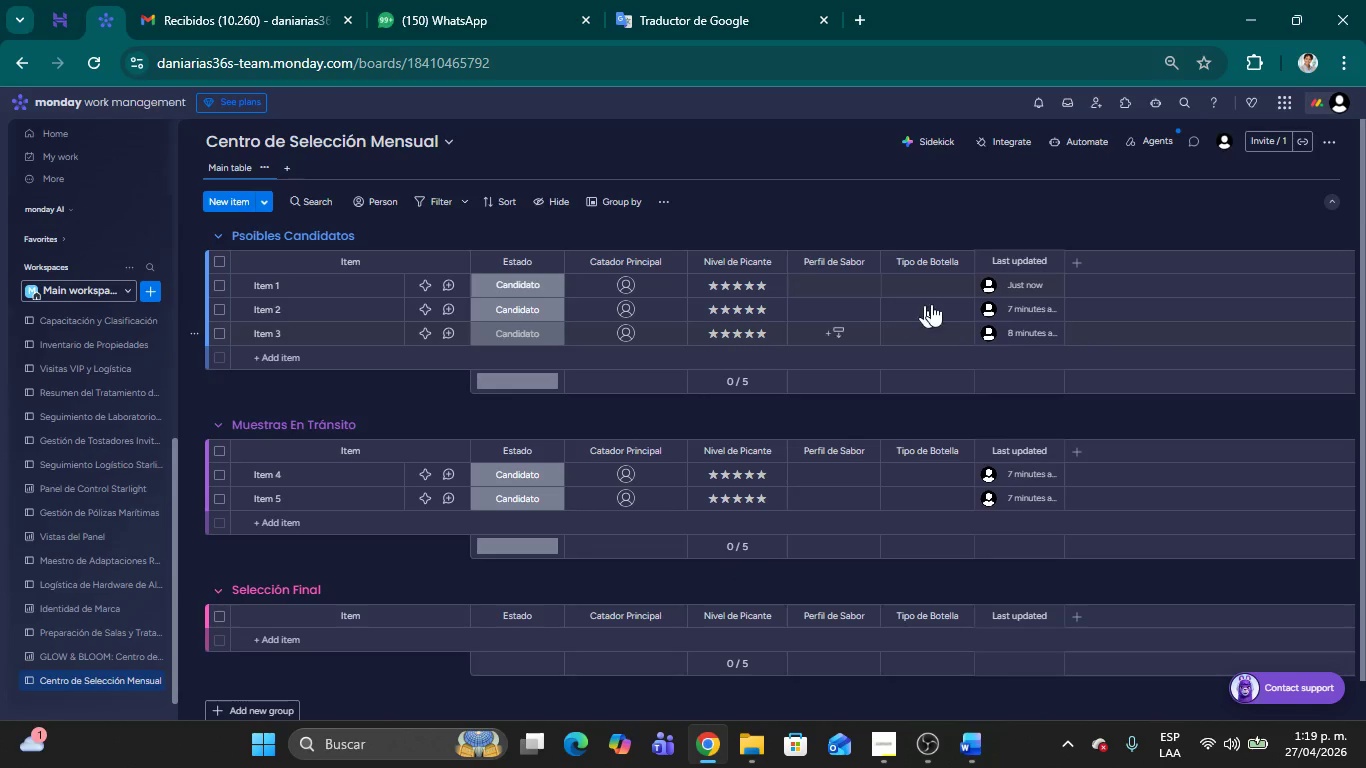 
mouse_move([1008, 263])
 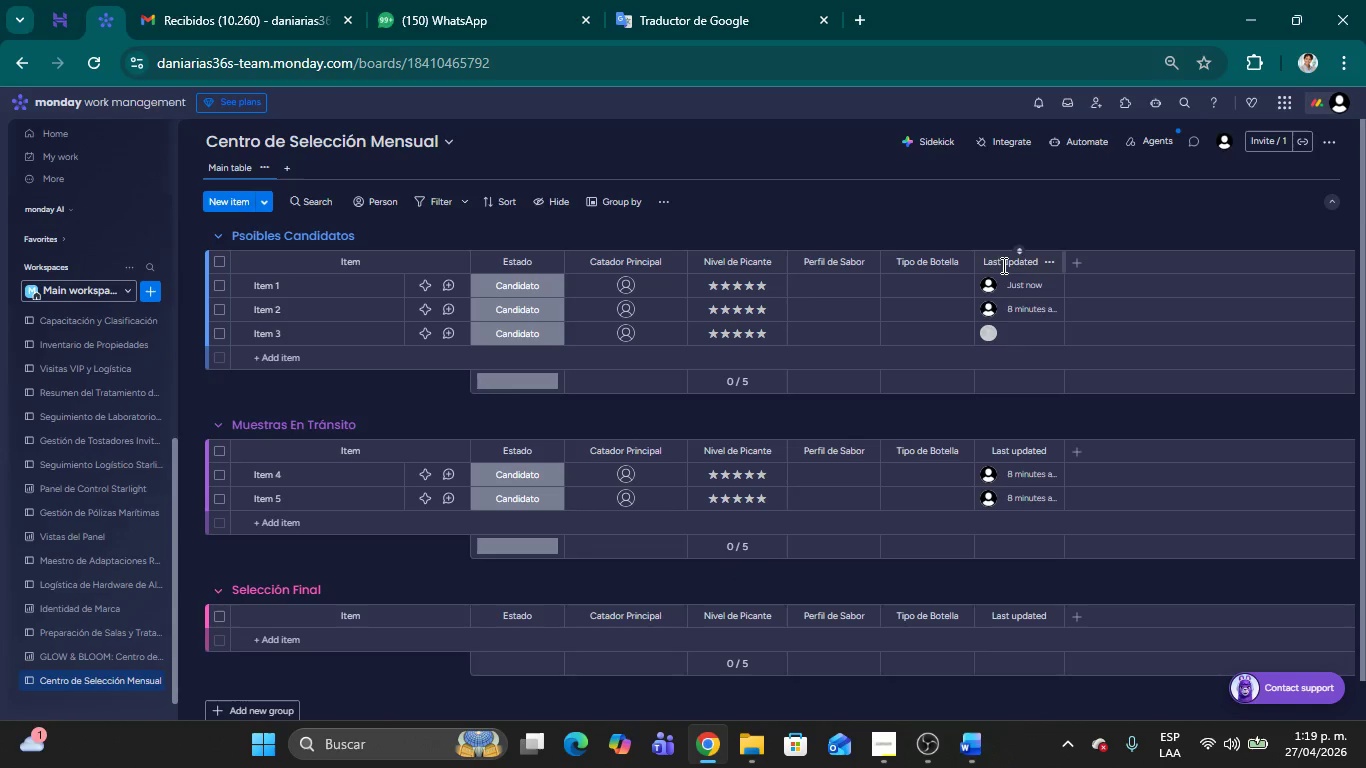 
double_click([1002, 265])
 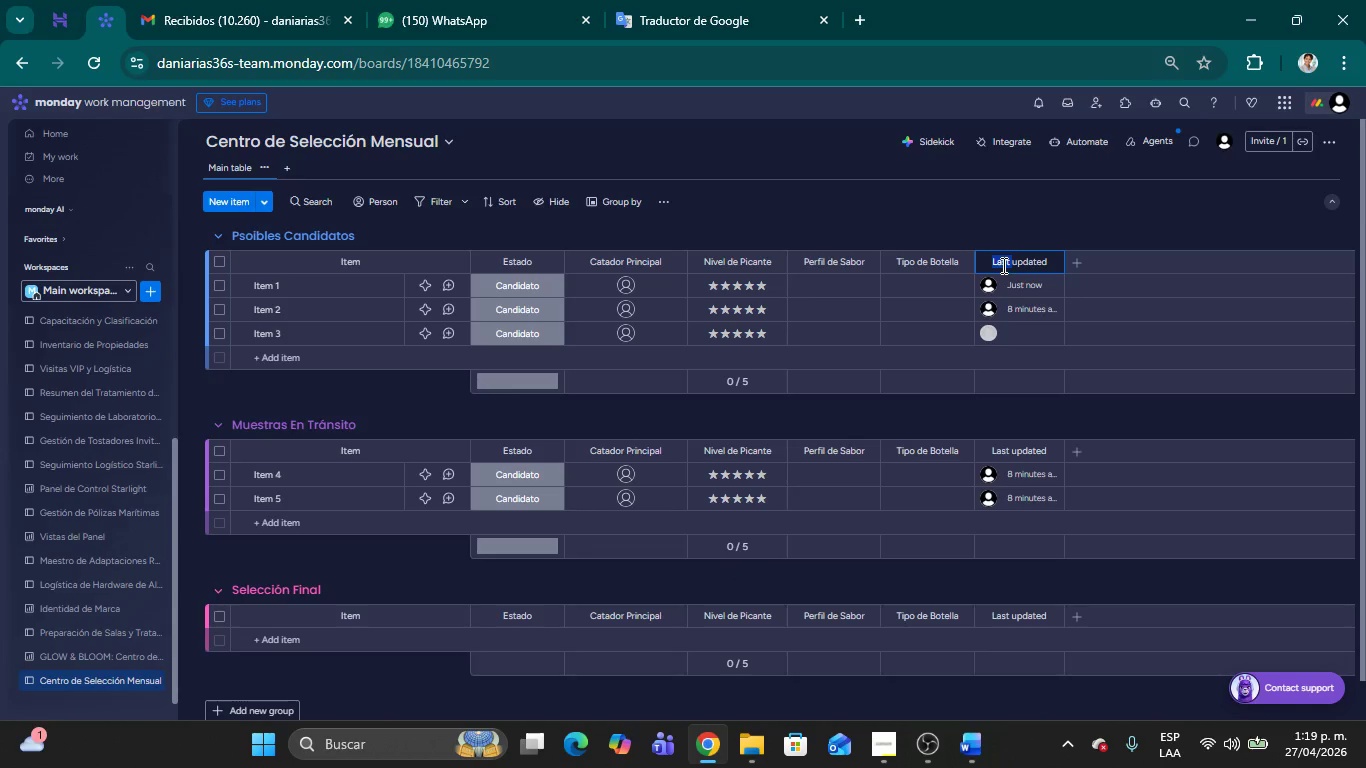 
key(Backspace)
type([Delete][Delete][Delete][Delete][Delete][Delete][Delete]U)
key(Backspace)
type(;Ultima Actualizaci;on Interna)
 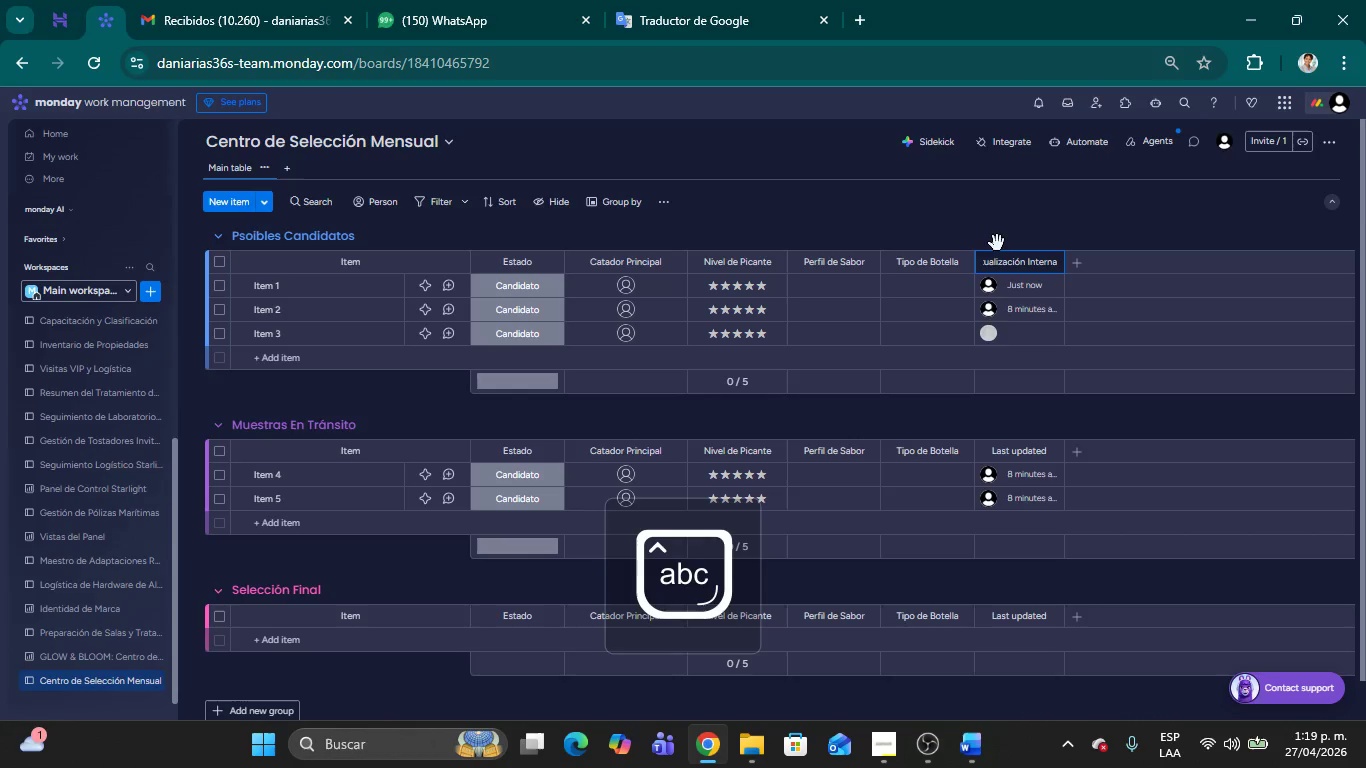 
left_click([1002, 230])
 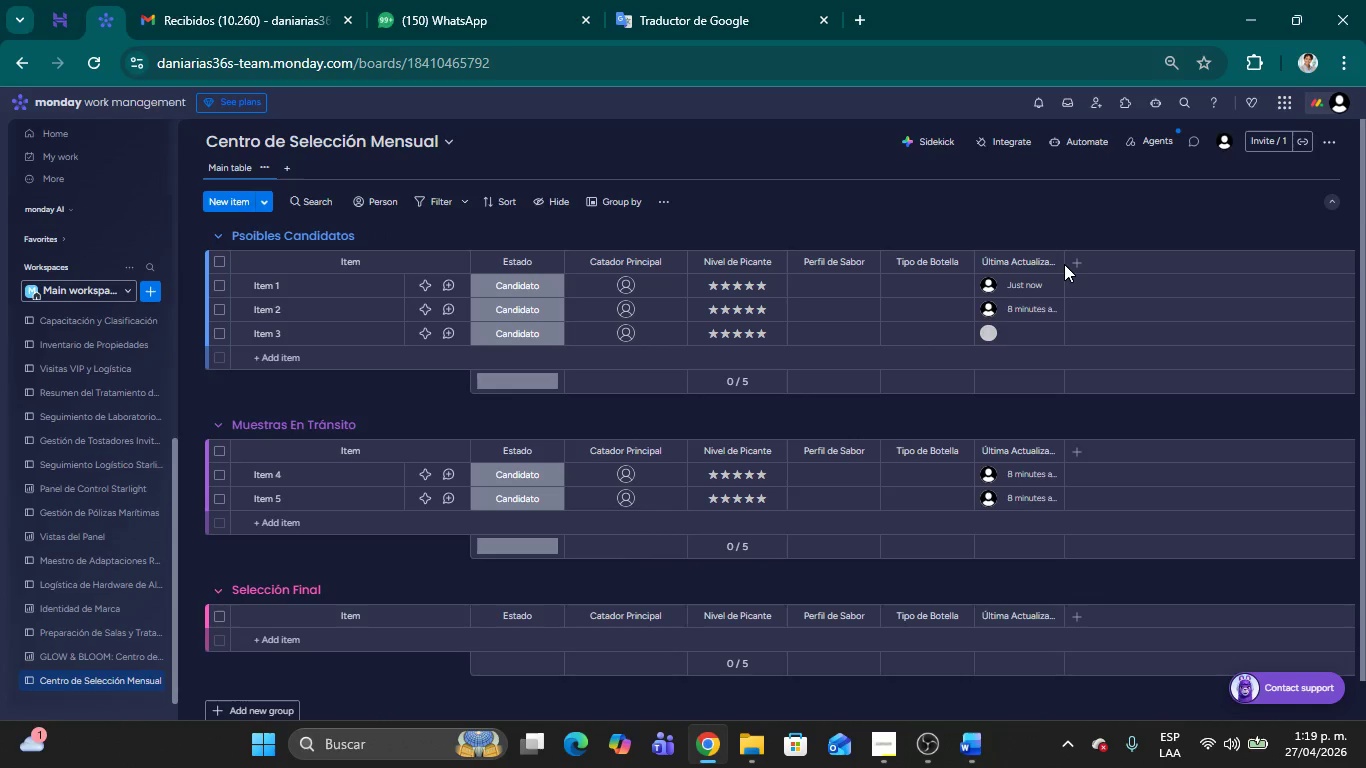 
left_click_drag(start_coordinate=[1062, 268], to_coordinate=[1147, 261])
 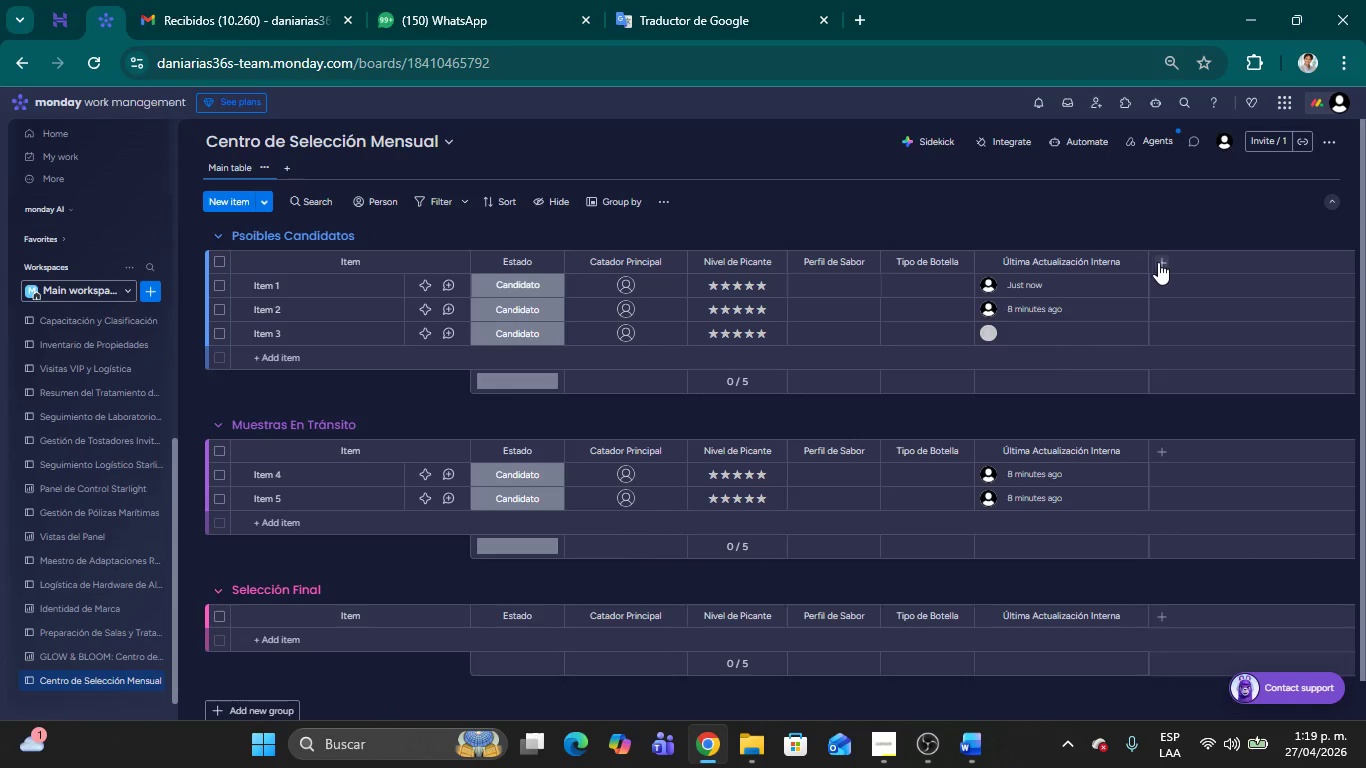 
left_click([1160, 262])
 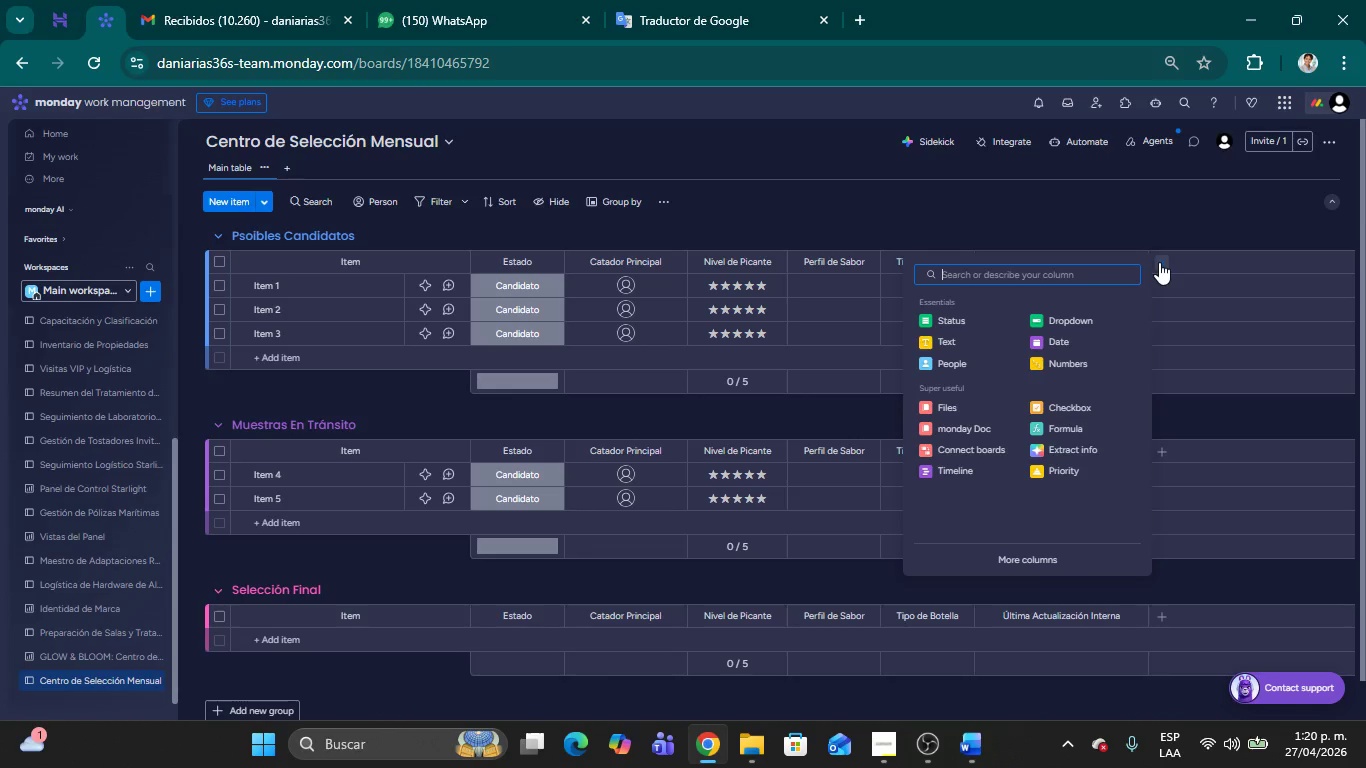 
wait(38.52)
 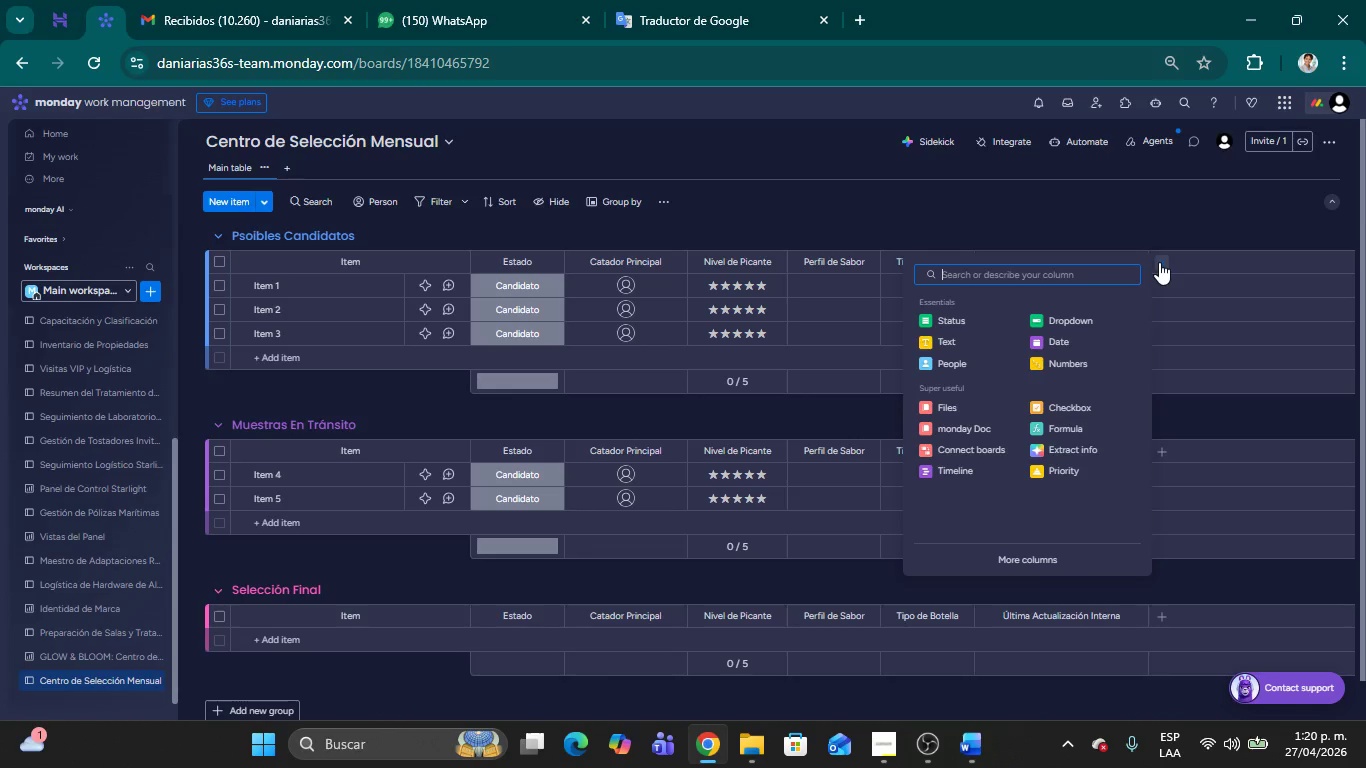 
type(lim)
key(Backspace)
type(nk)
 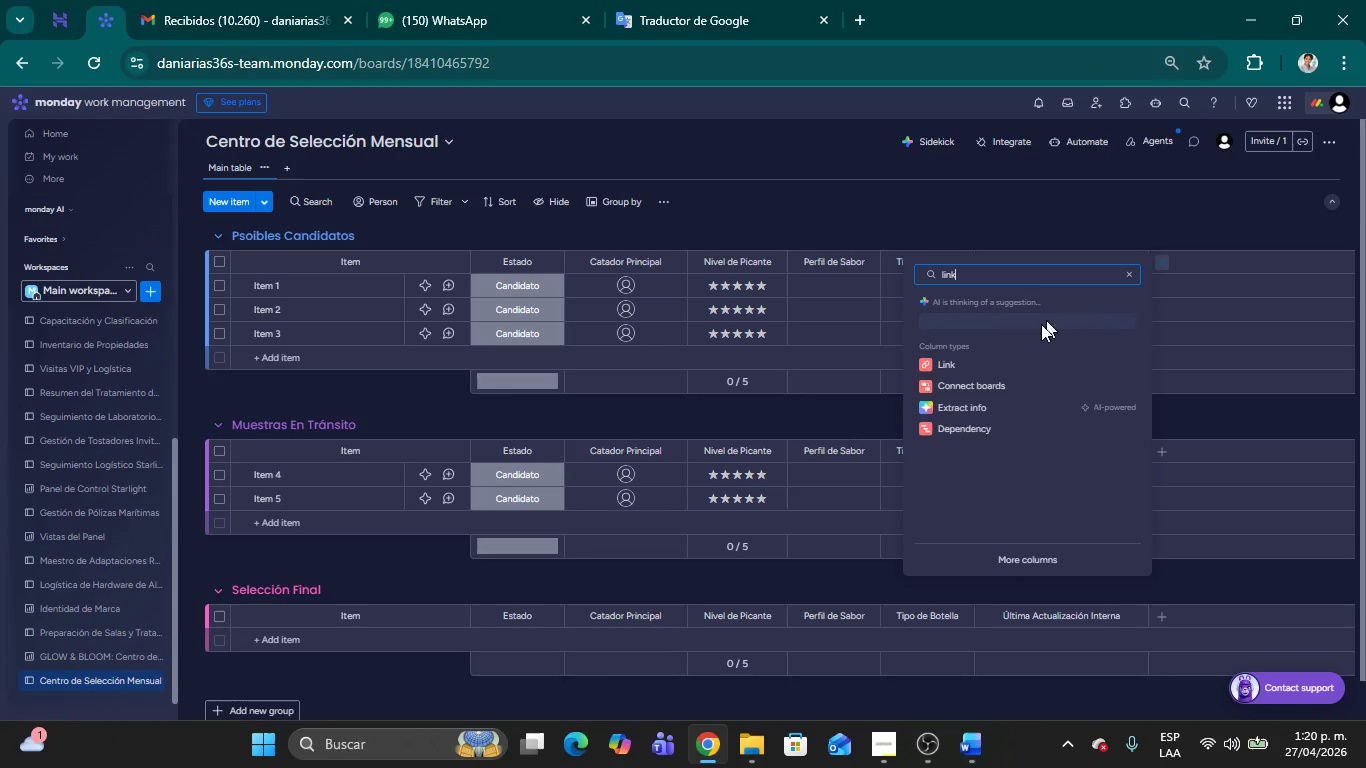 
left_click([964, 367])
 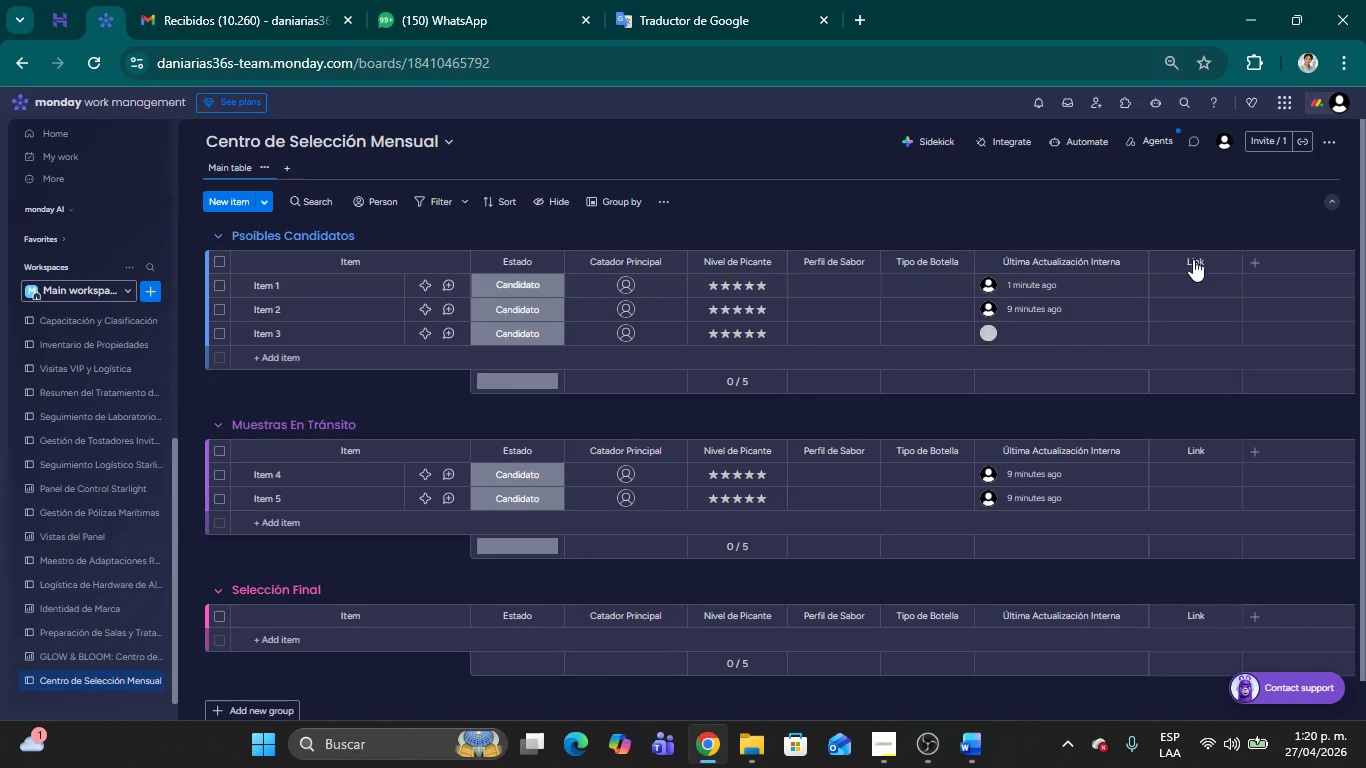 
left_click([1193, 259])
 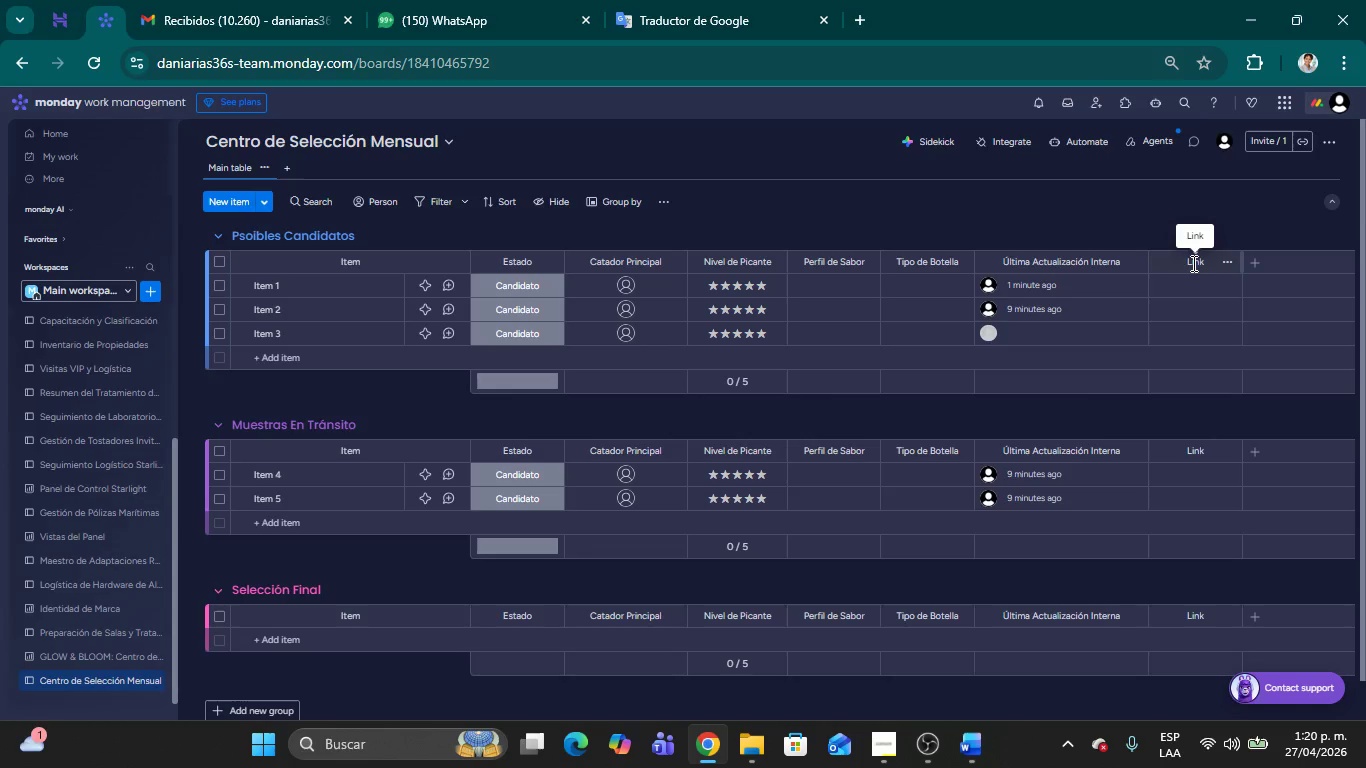 
wait(9.09)
 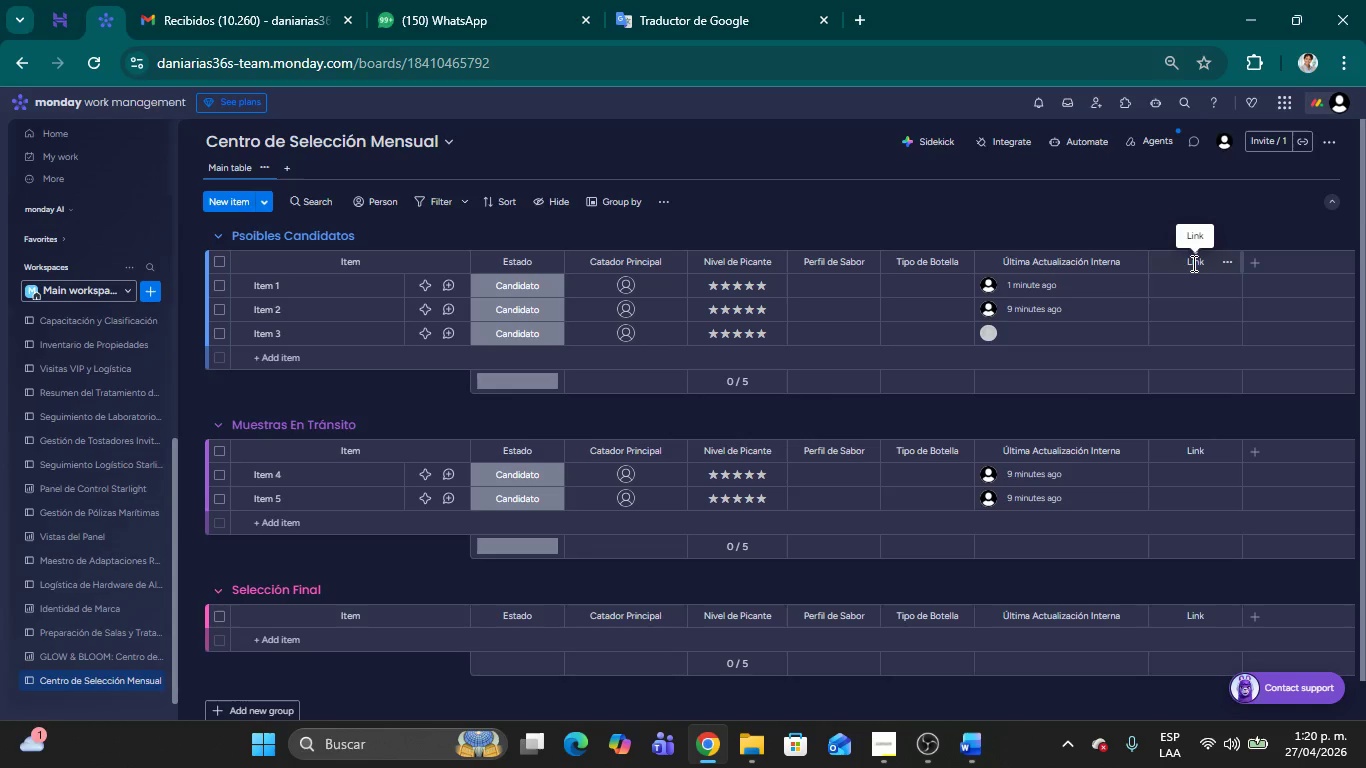 
double_click([1192, 263])
 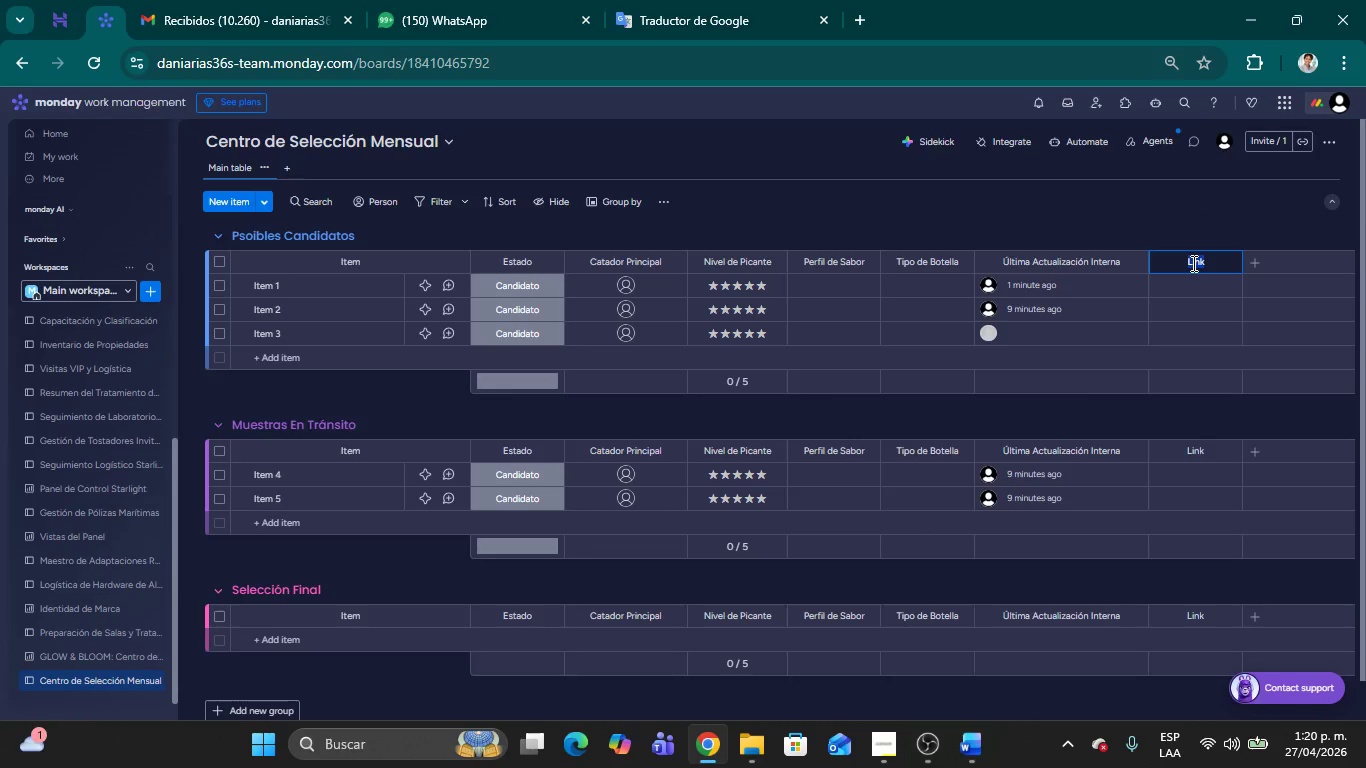 
type(Informaci;on del Proveedor)
 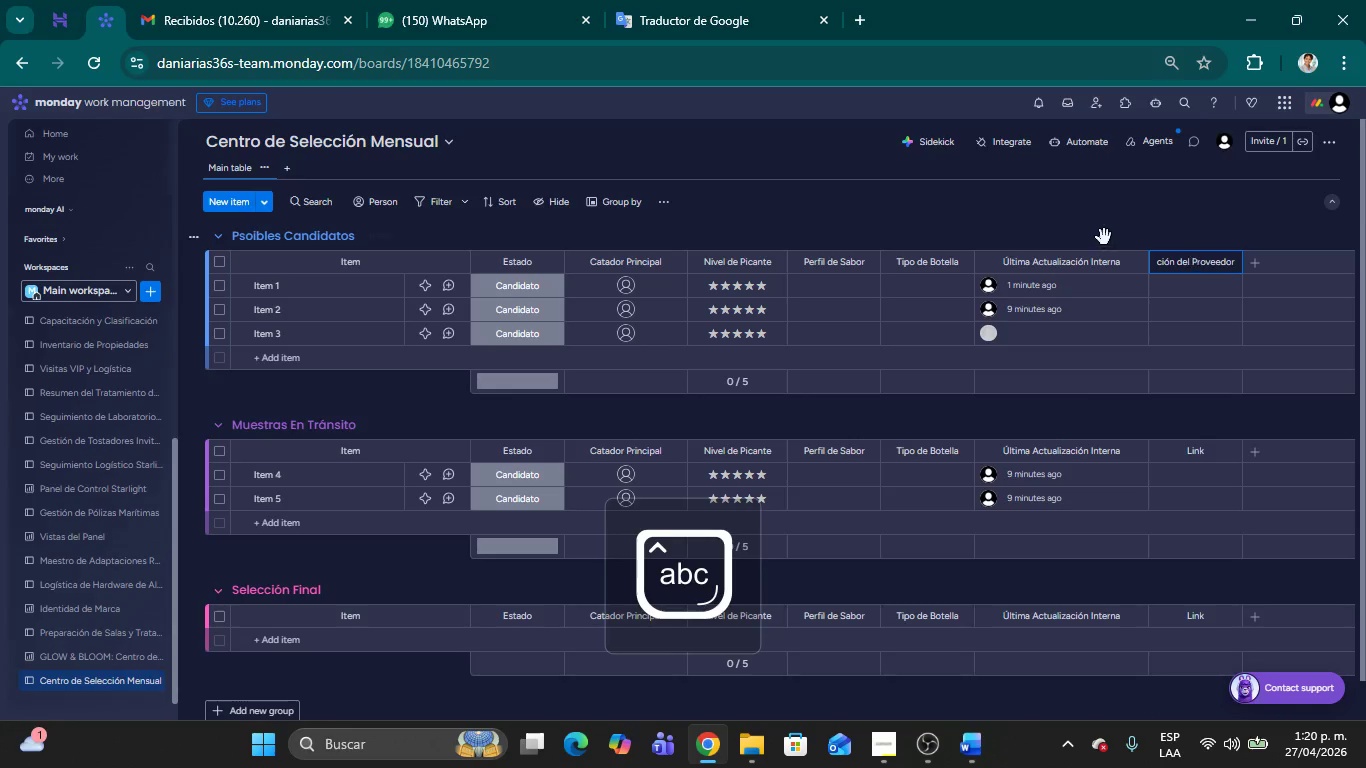 
left_click([1077, 227])
 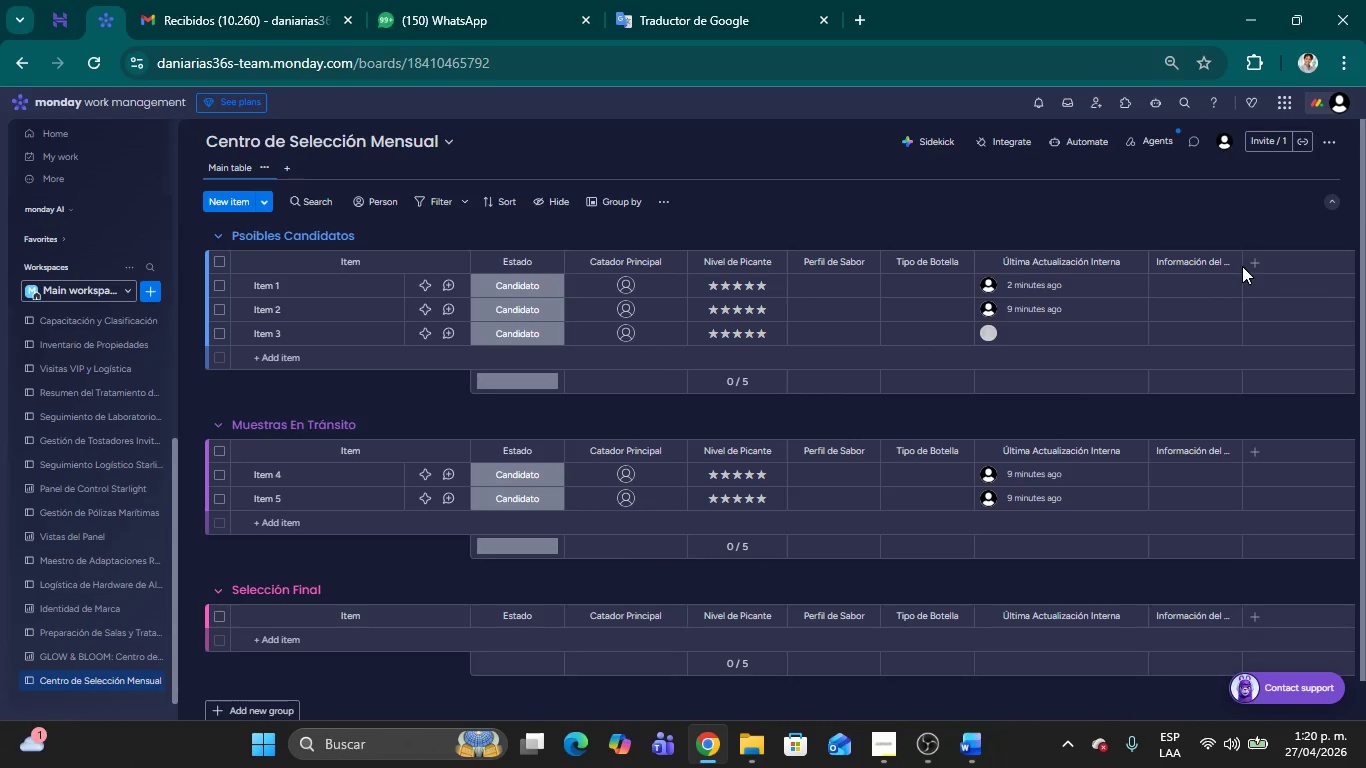 
wait(6.67)
 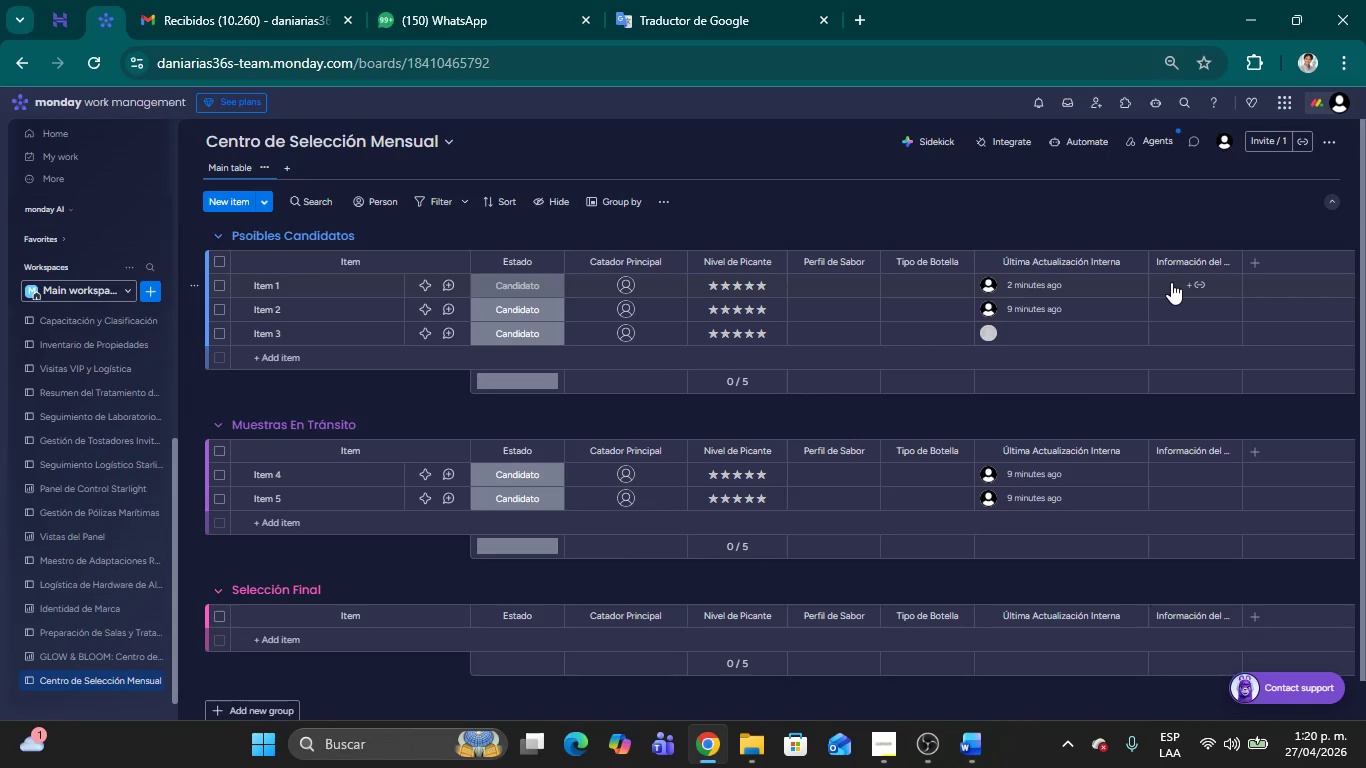 
left_click_drag(start_coordinate=[1241, 266], to_coordinate=[1303, 267])
 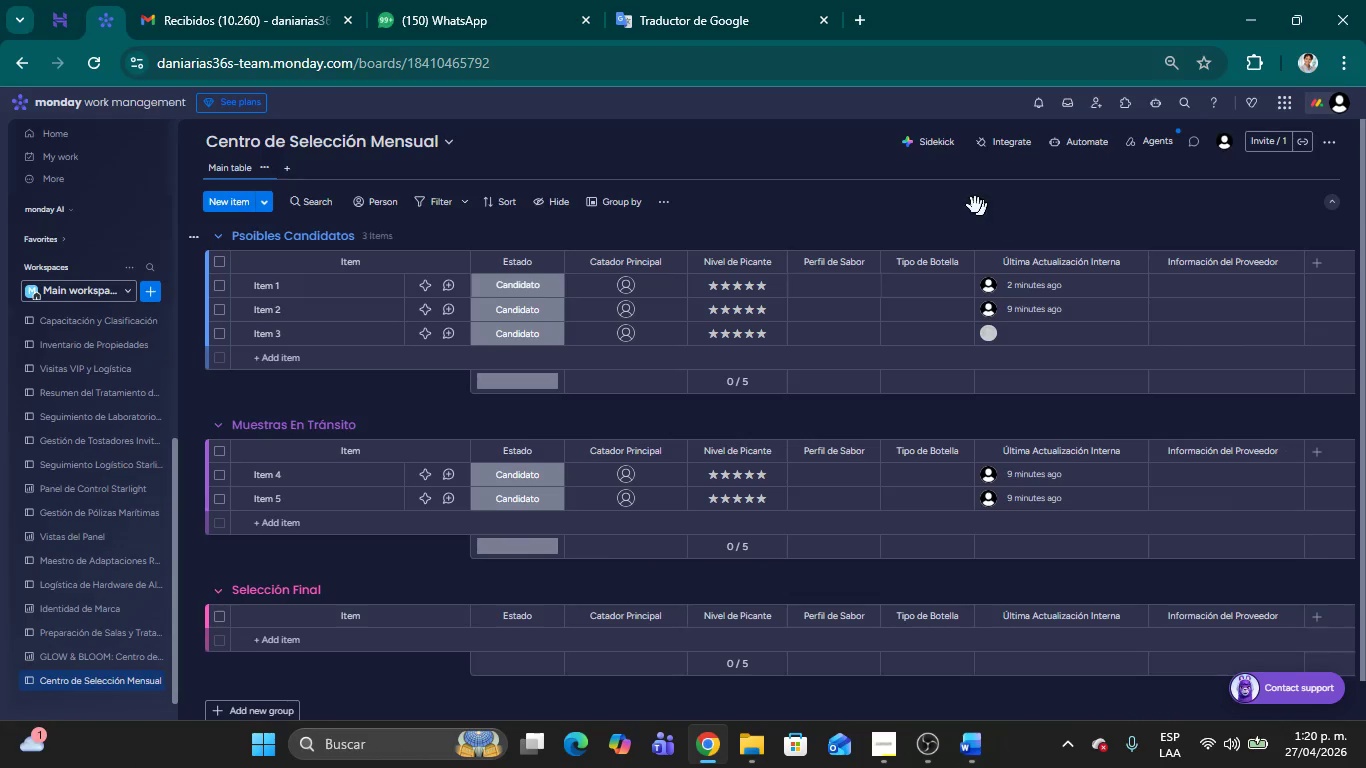 
left_click([974, 204])
 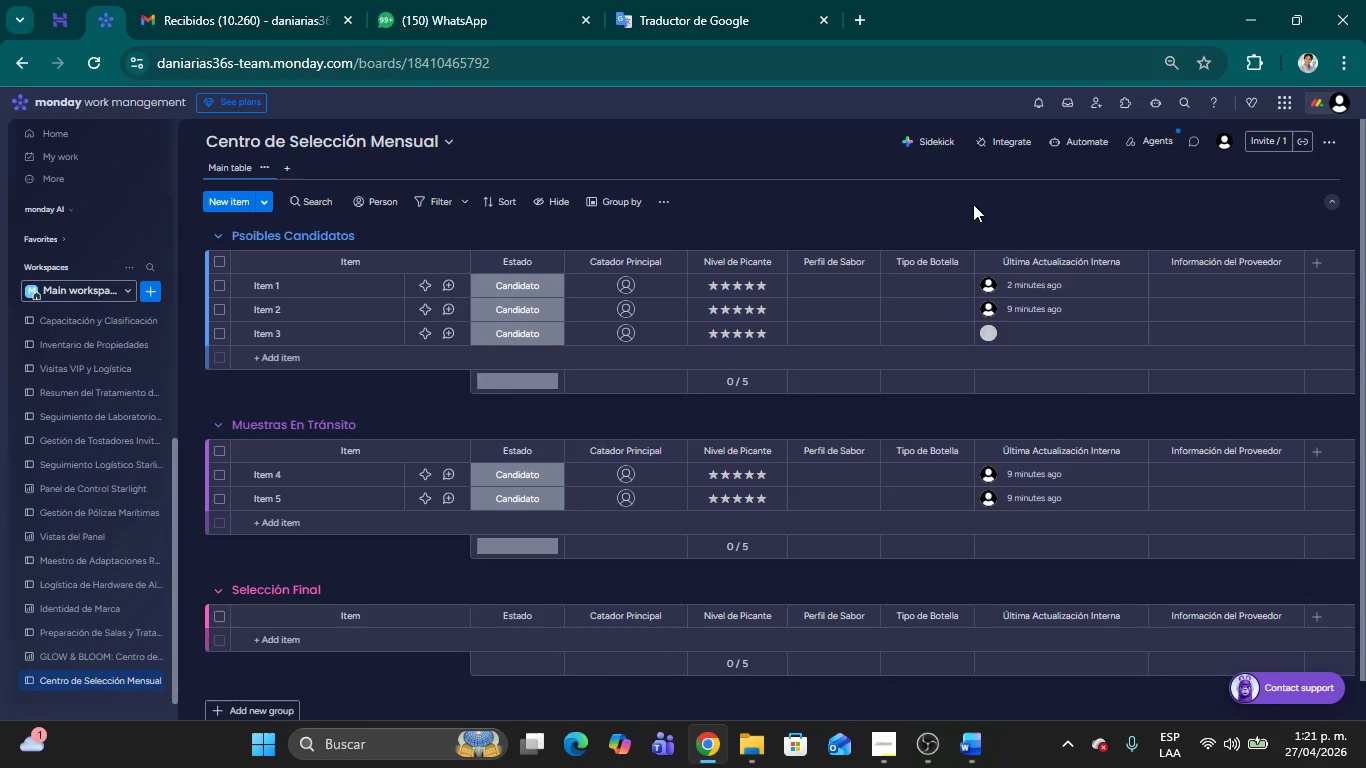 
wait(27.08)
 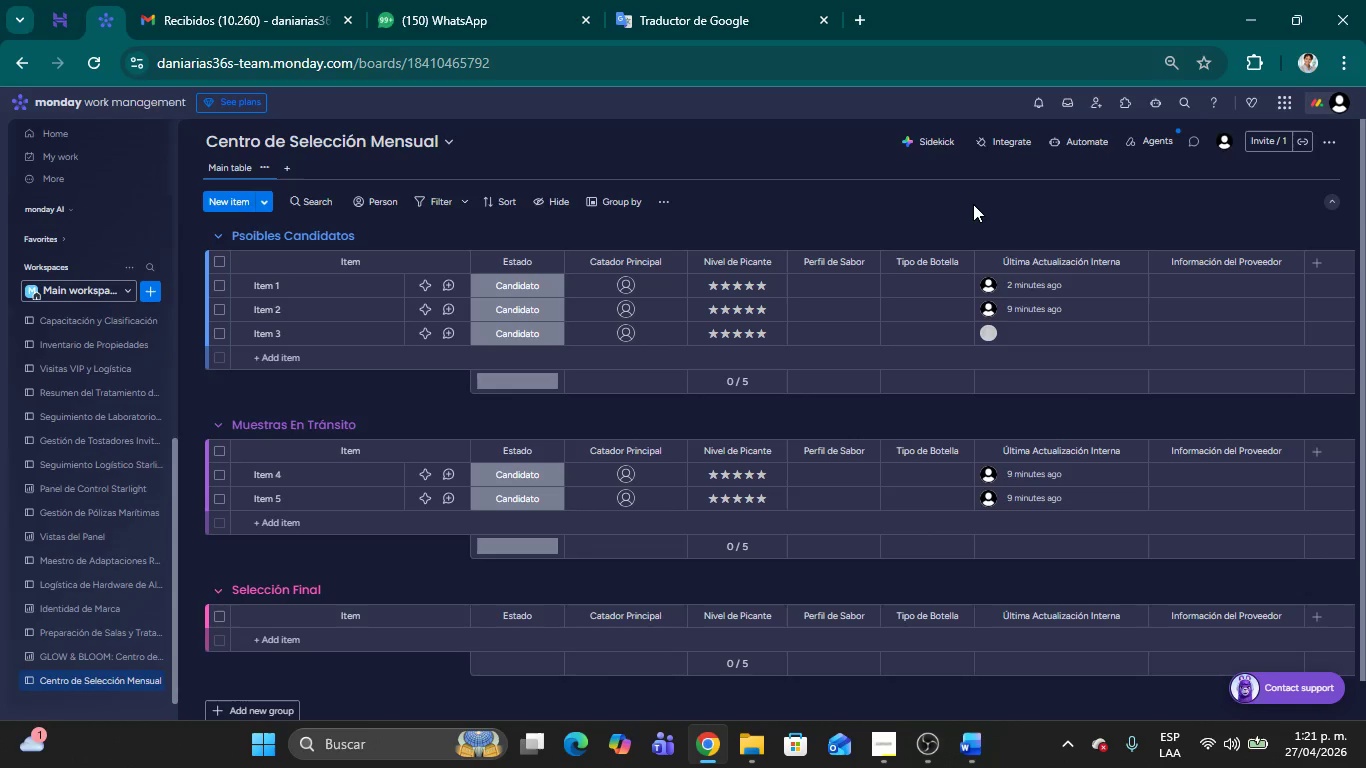 
left_click([244, 234])
 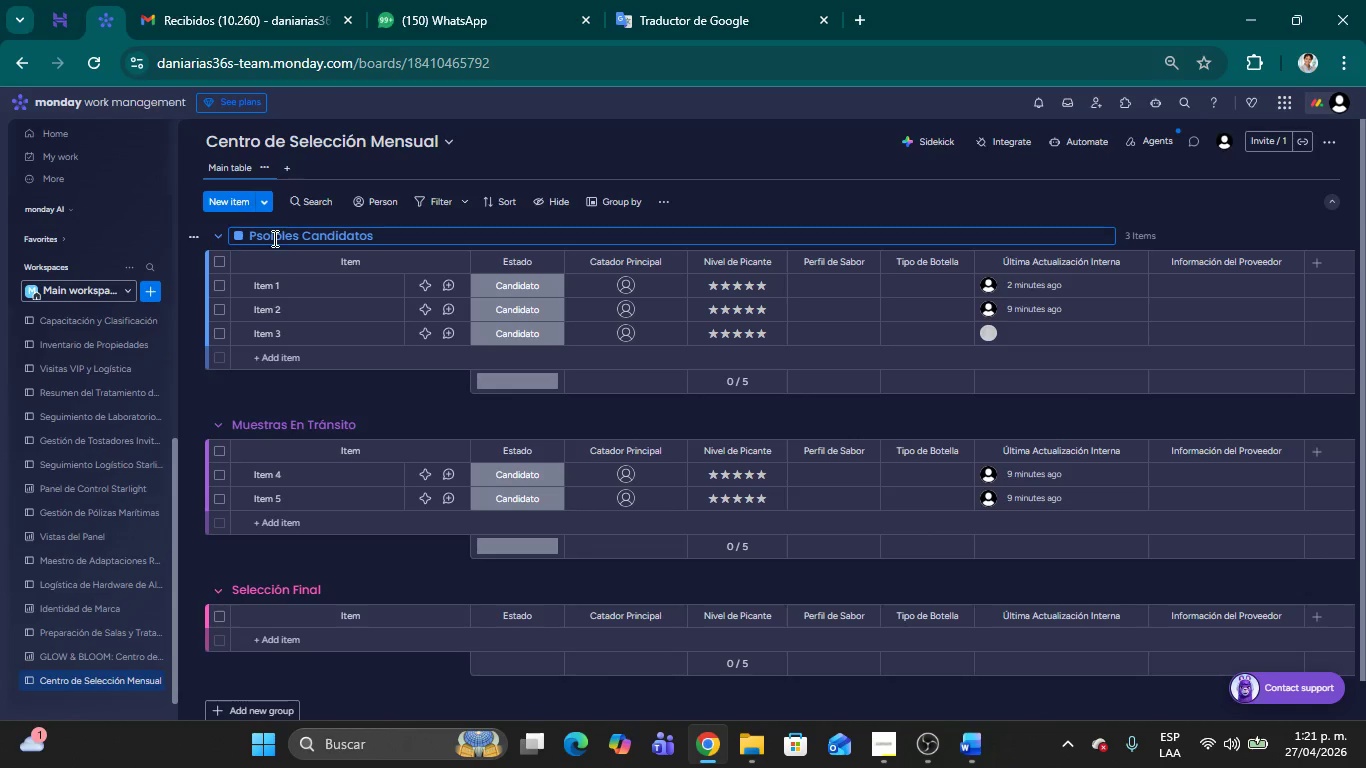 
left_click([267, 236])
 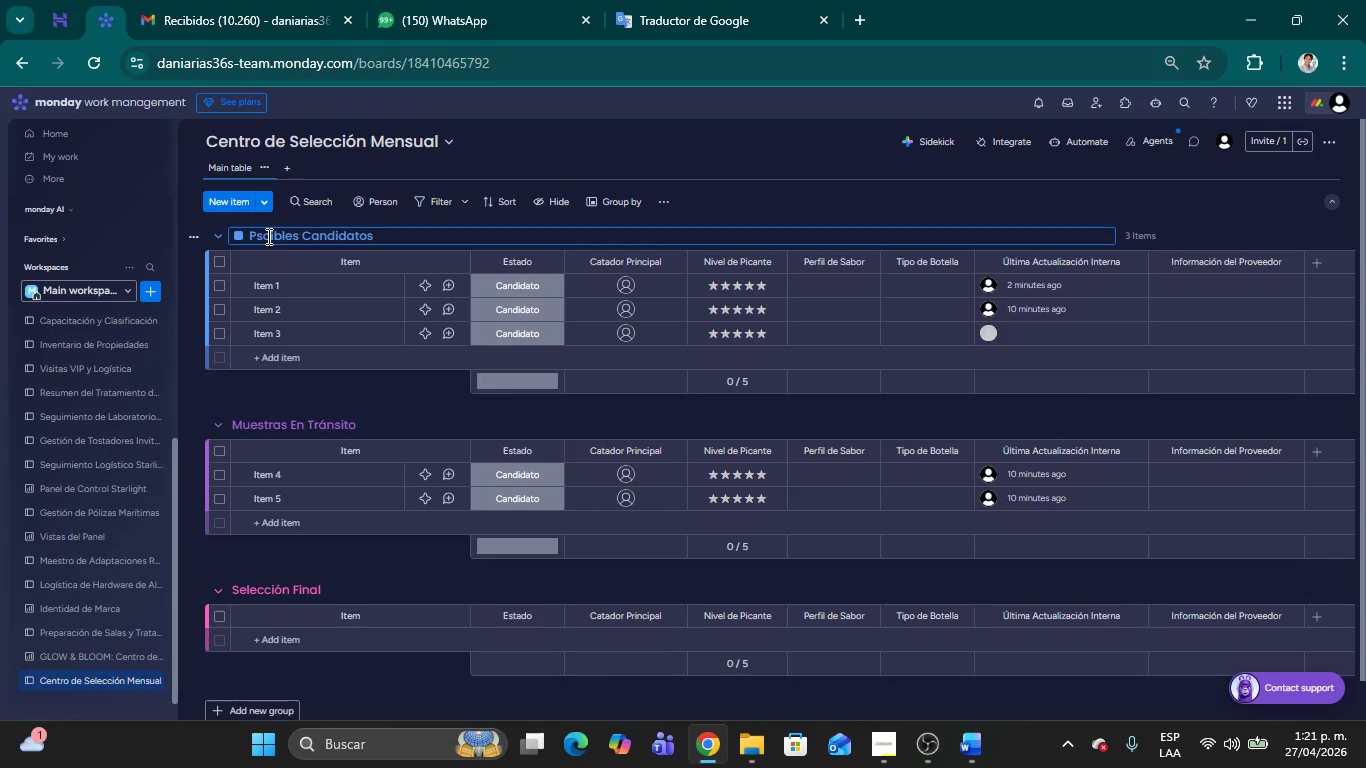 
key(Backspace)
key(Backspace)
type(os)
 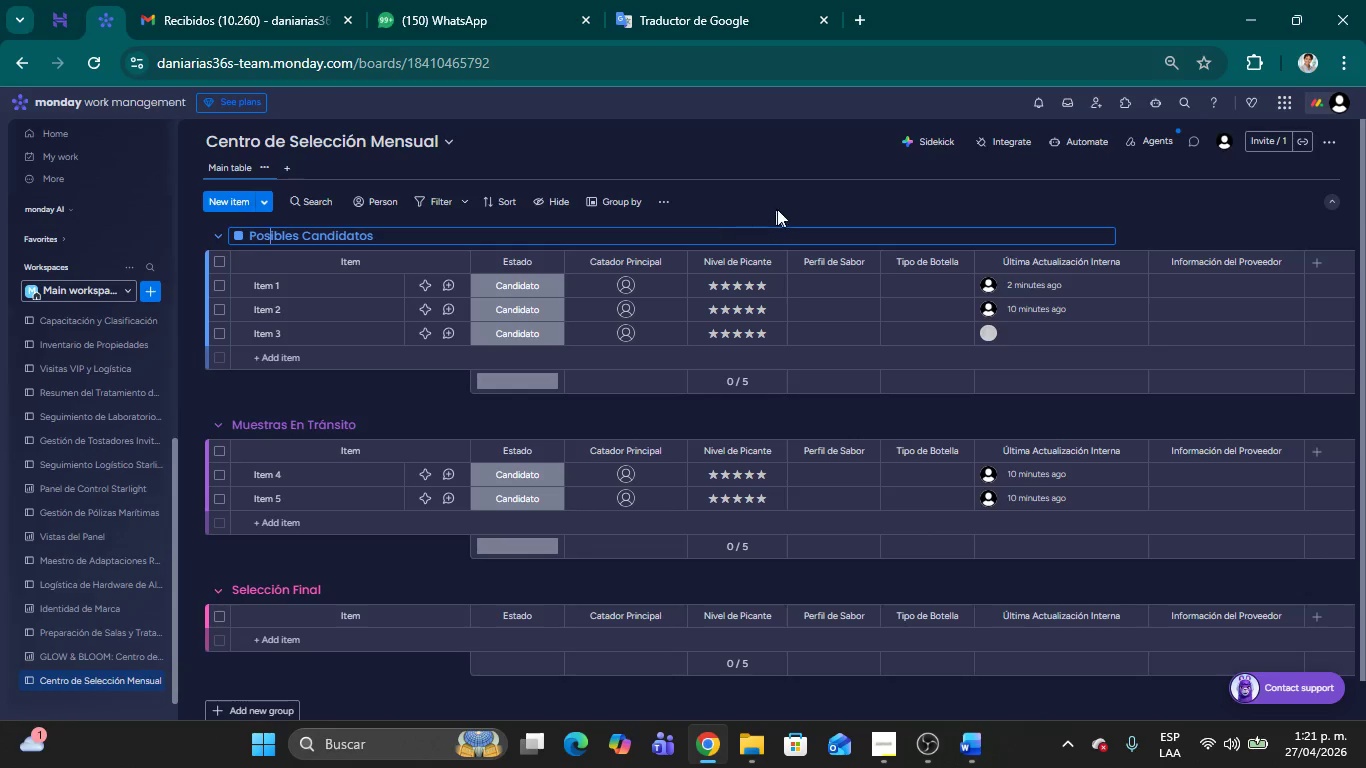 
left_click([828, 199])
 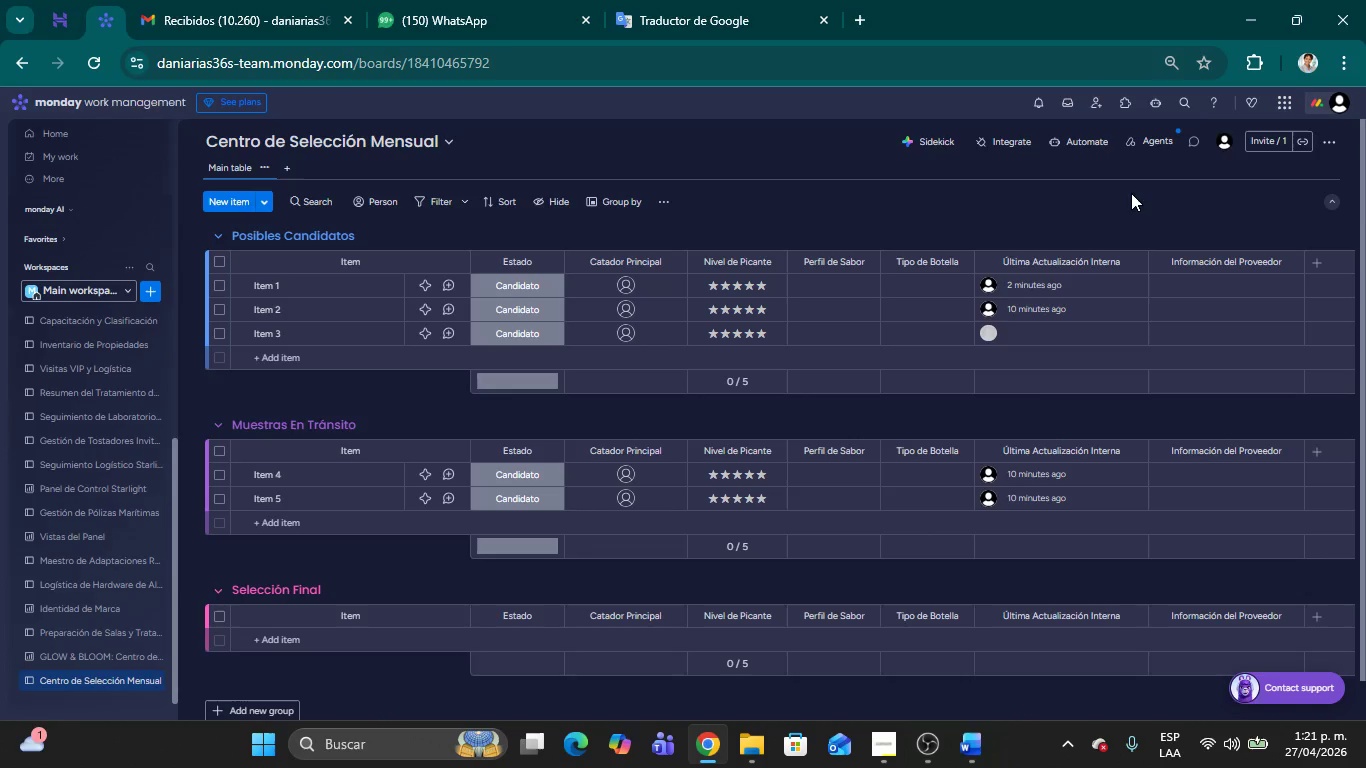 
wait(30.52)
 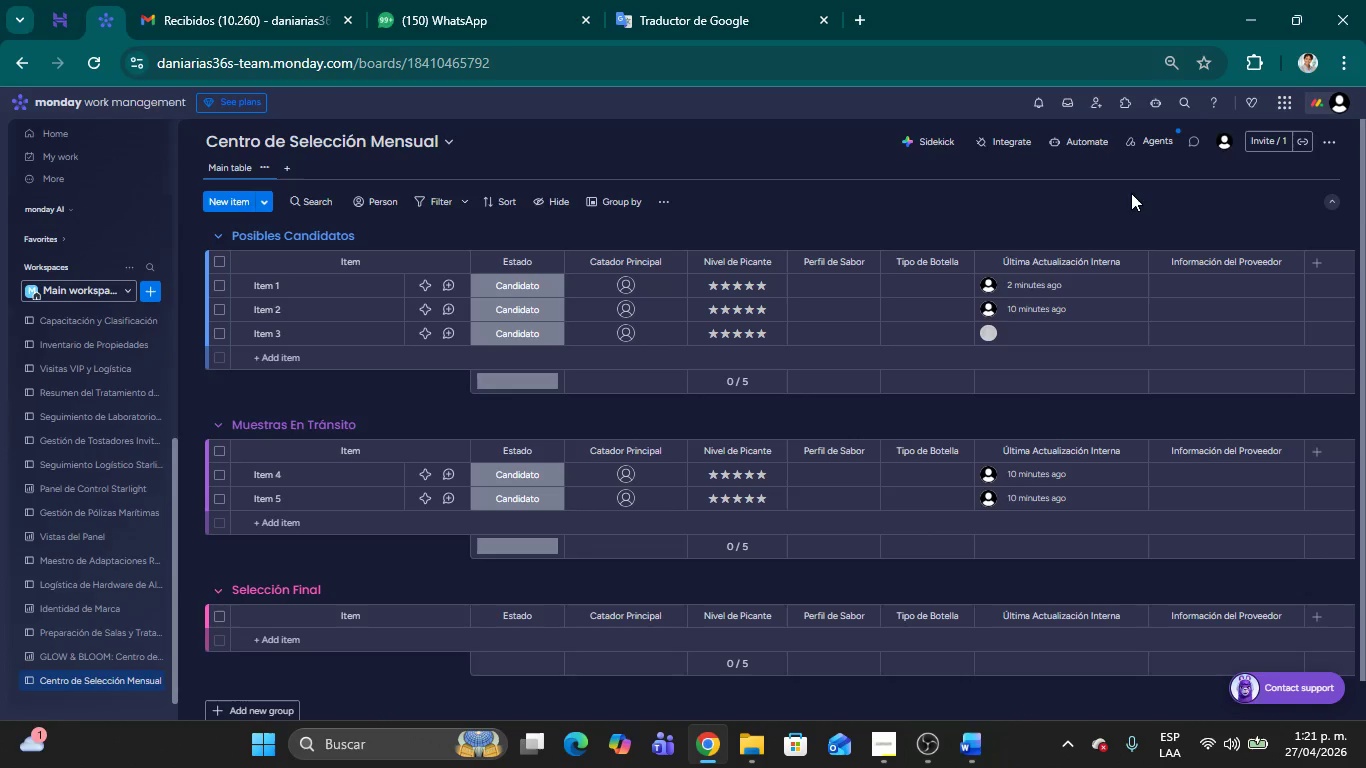 
scroll: coordinate [987, 336], scroll_direction: down, amount: 1.0
 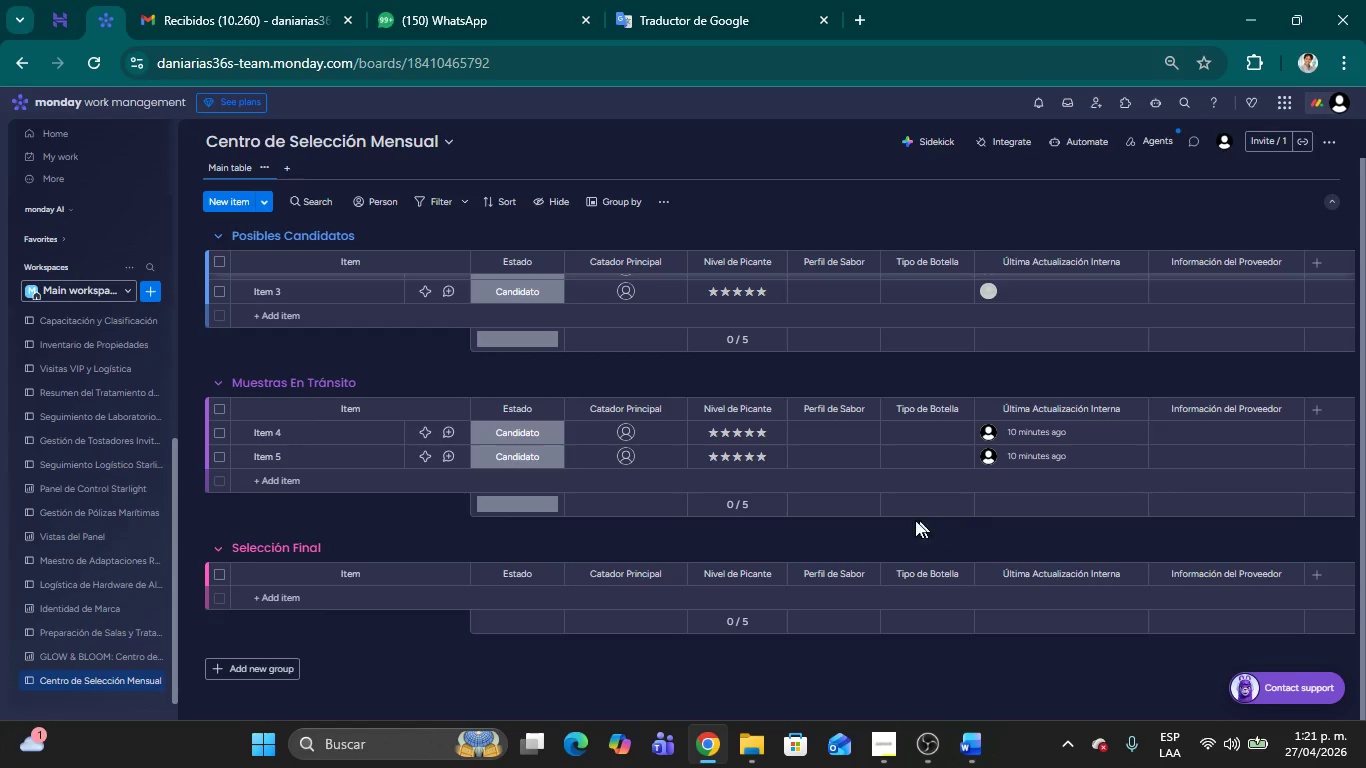 
scroll: coordinate [873, 512], scroll_direction: up, amount: 10.0
 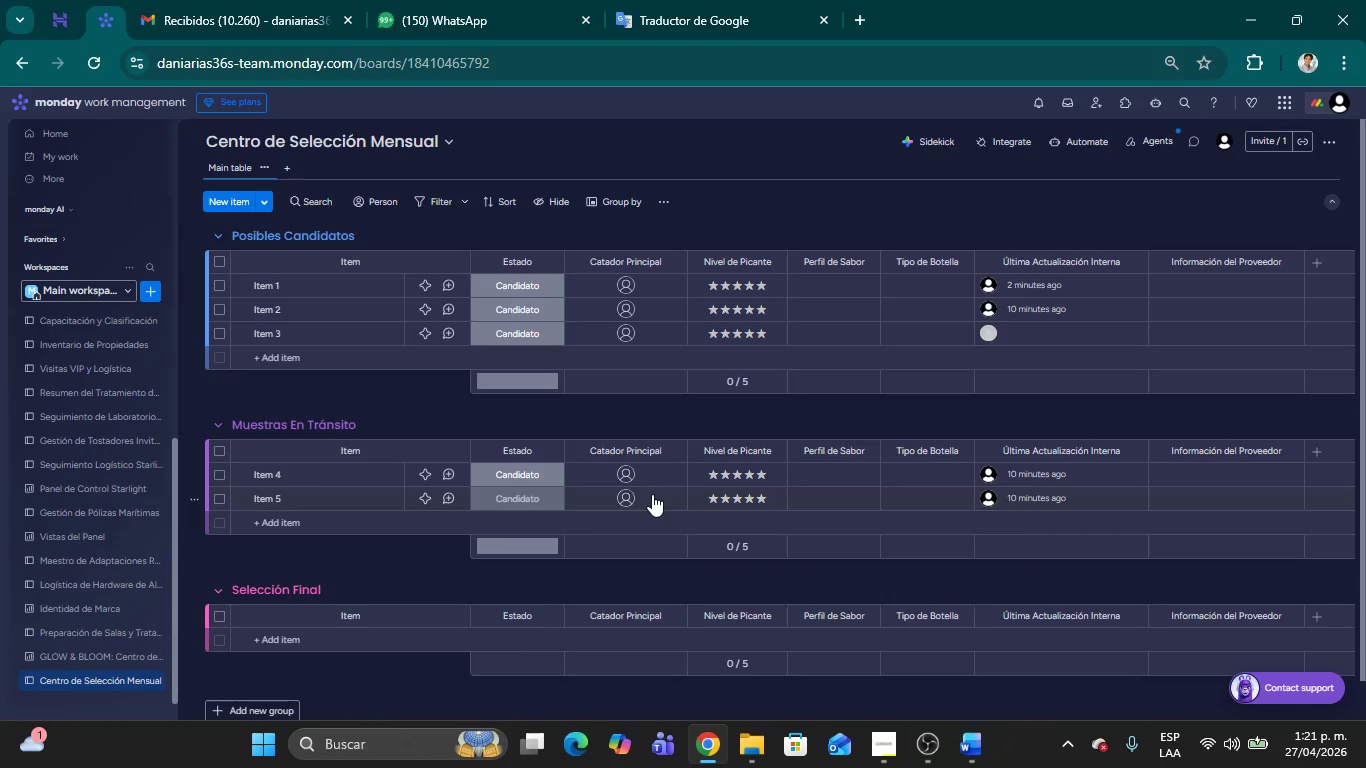 
wait(10.19)
 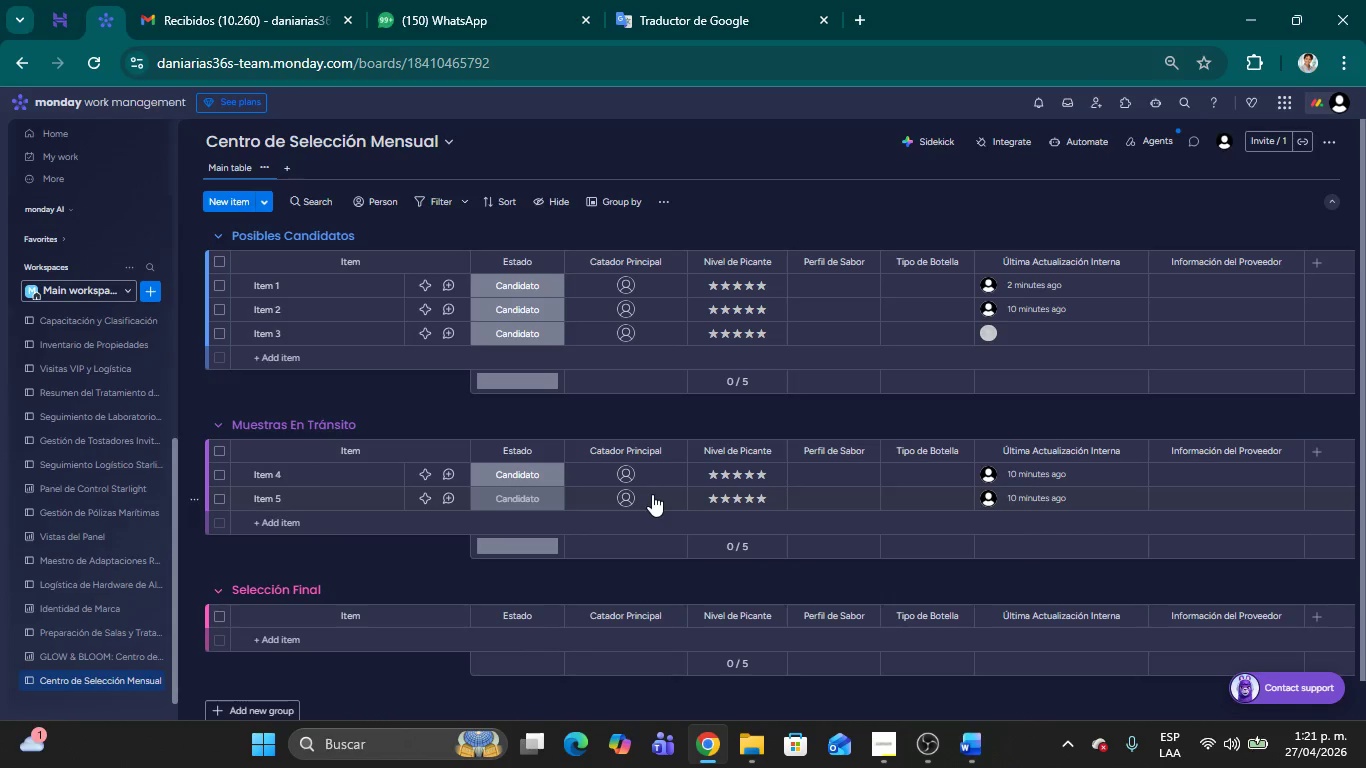 
left_click([357, 262])
 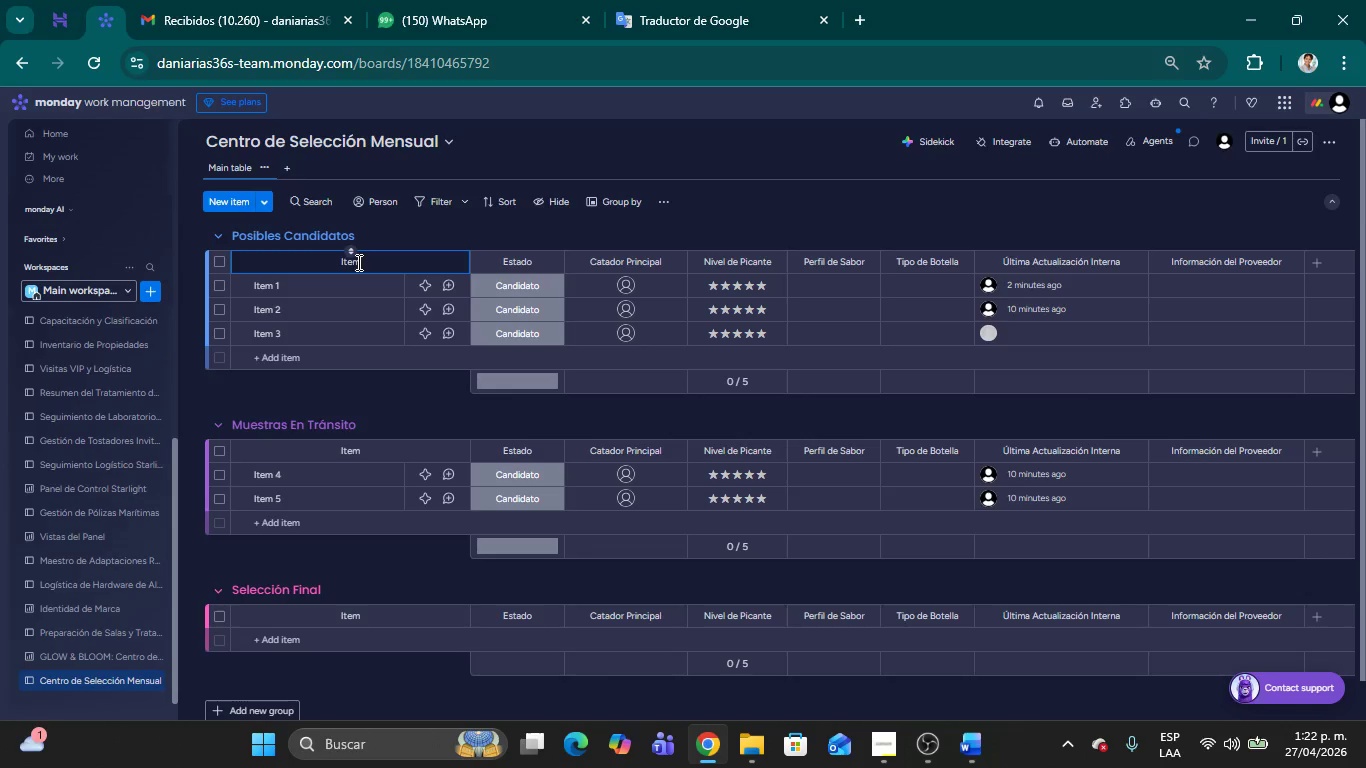 
key(Backspace)
key(Backspace)
key(Backspace)
key(Backspace)
type(Nombre del Producto)
 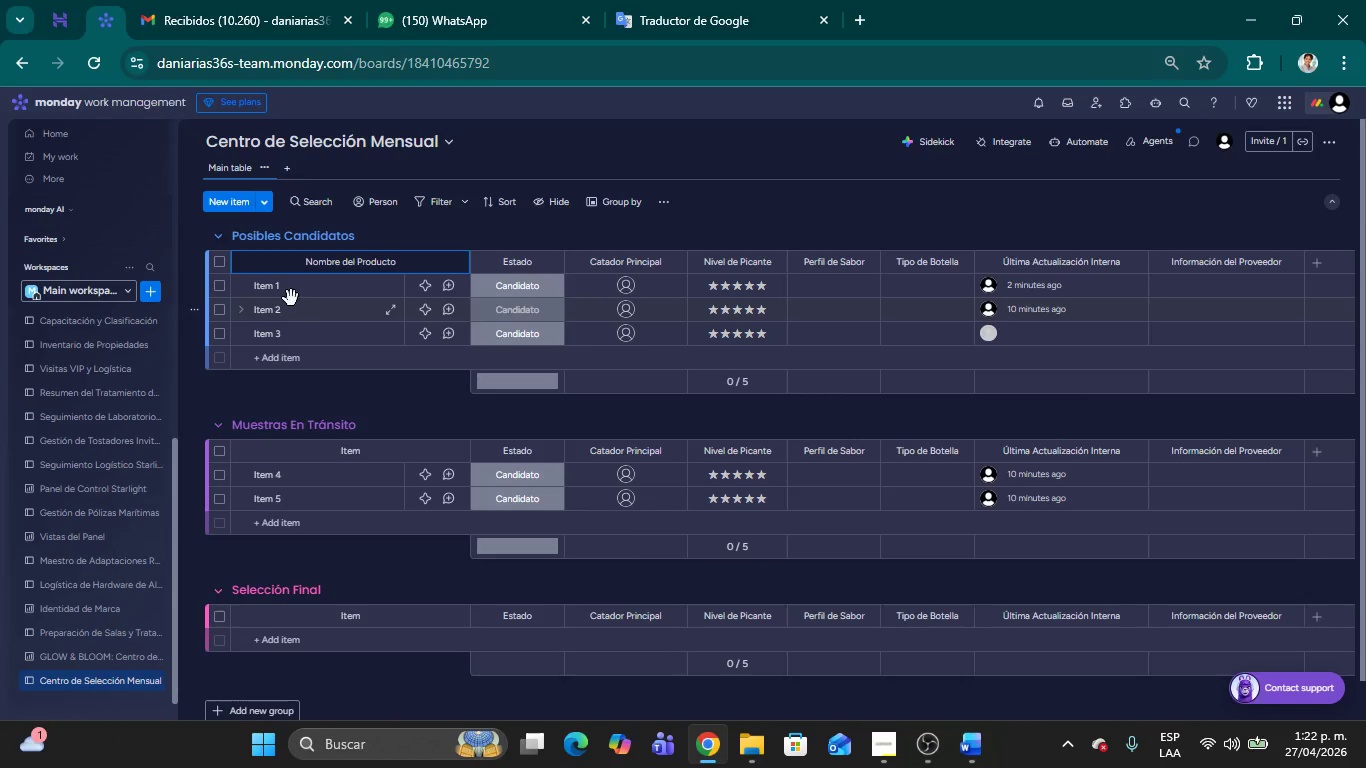 
double_click([268, 289])
 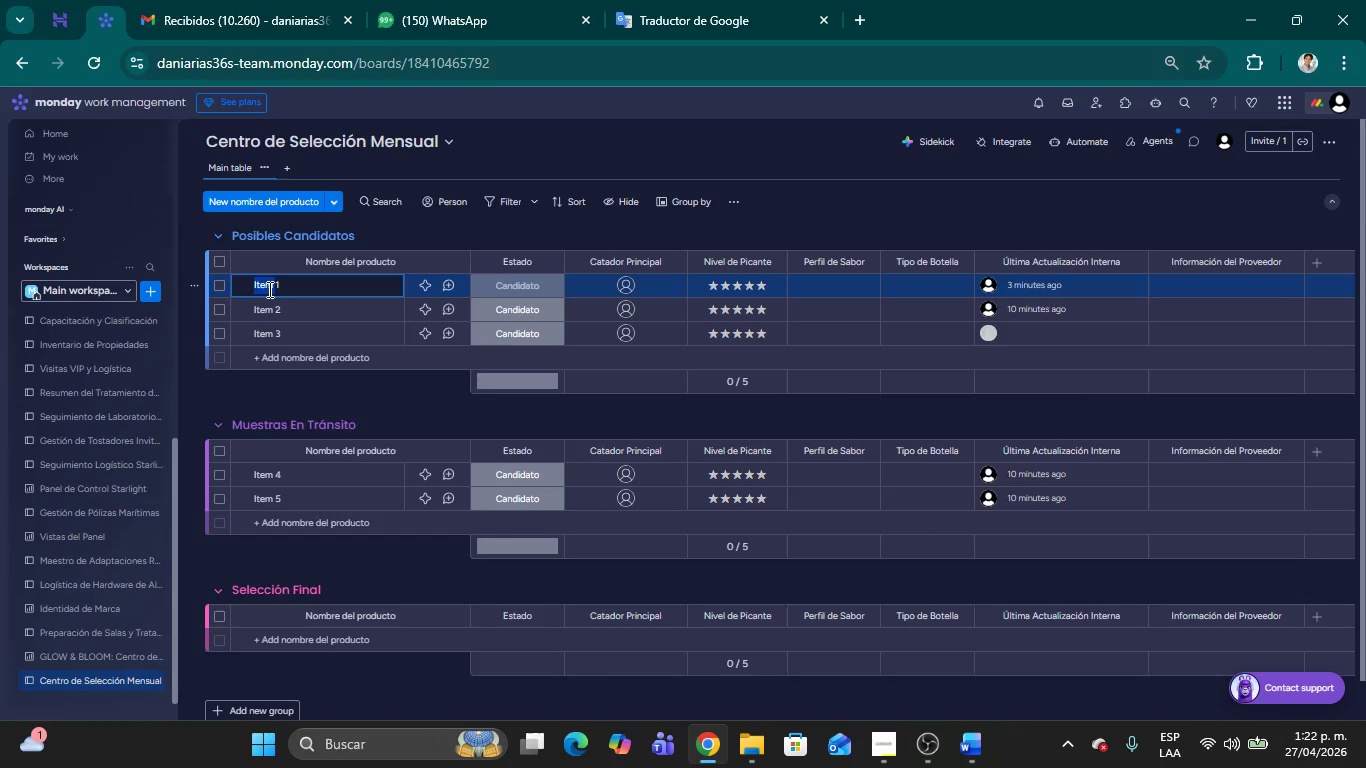 
key(Backspace)
type([Delete][Delete]Inferno Mapp)
key(Backspace)
type(e)
key(Backspace)
type(le)
 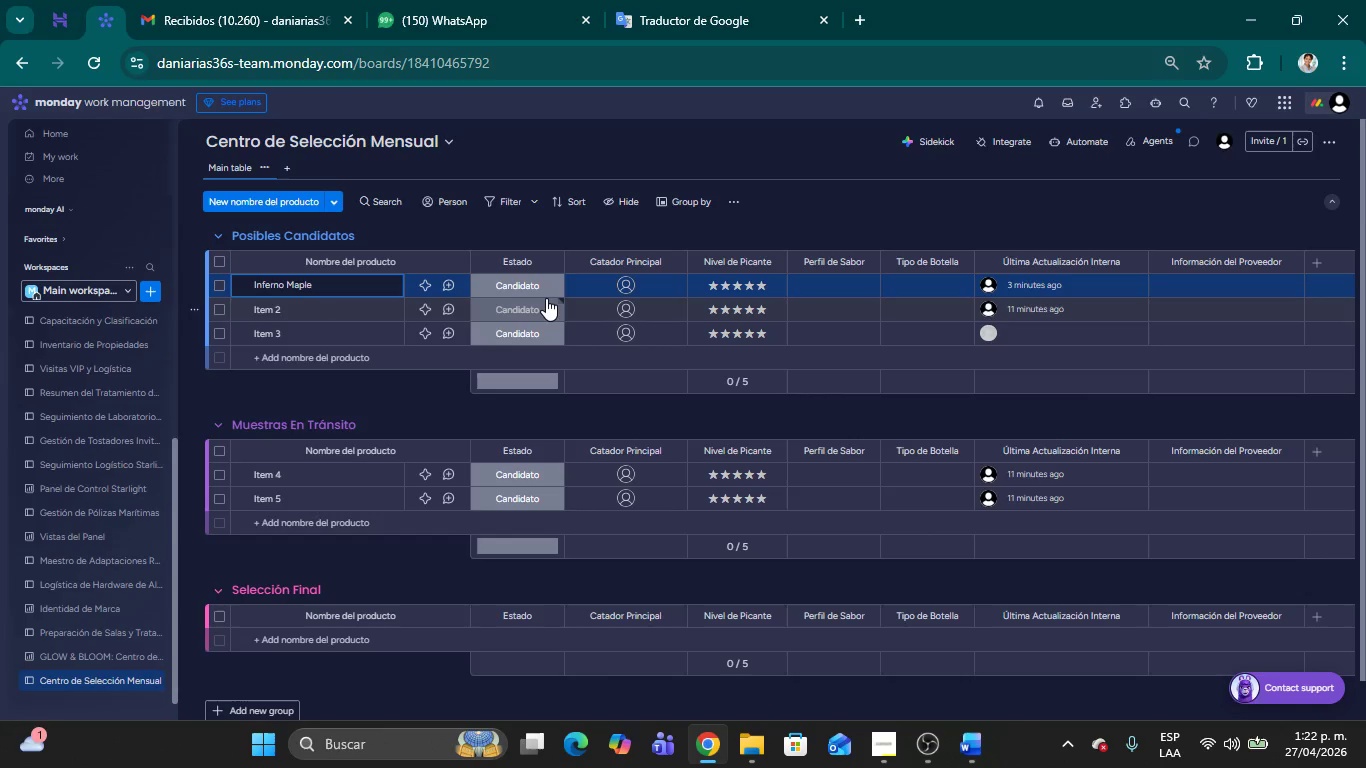 
wait(9.16)
 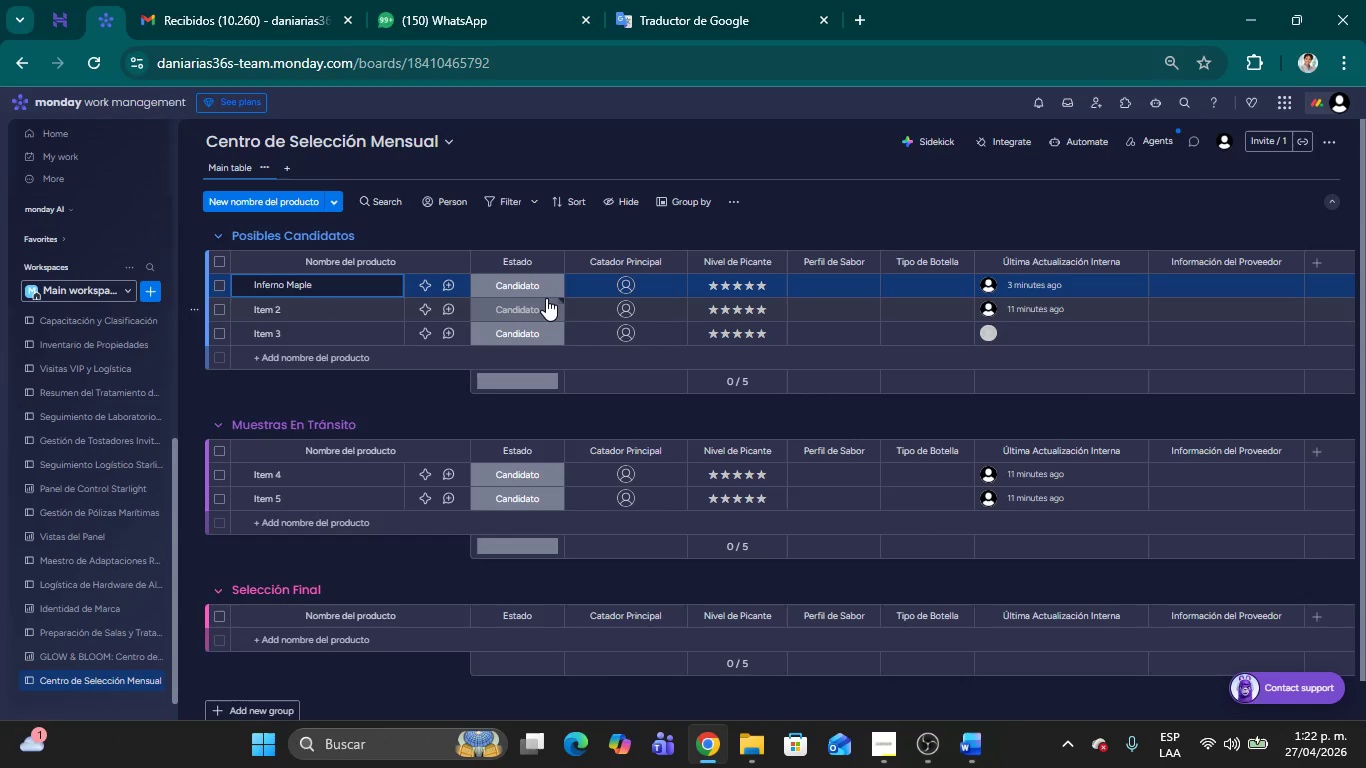 
left_click([512, 288])
 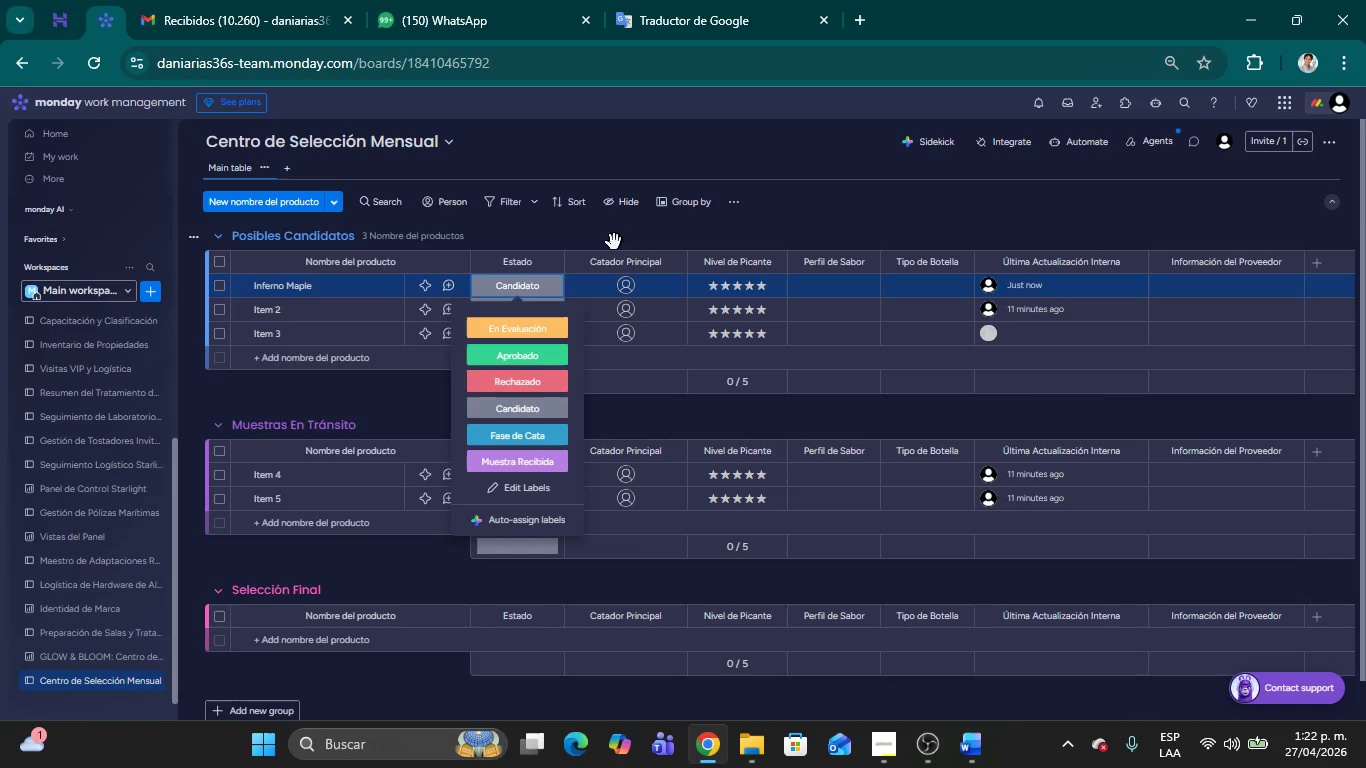 
left_click([795, 232])
 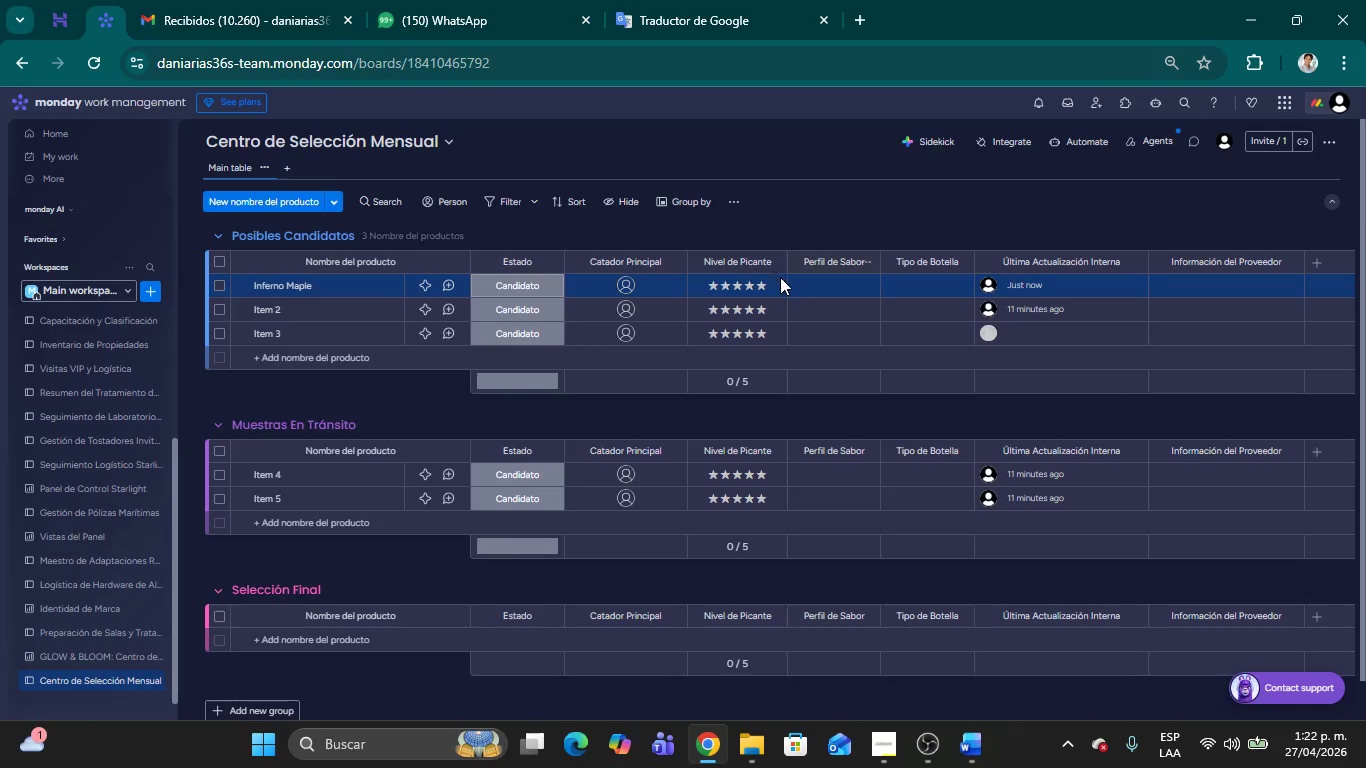 
left_click([724, 285])
 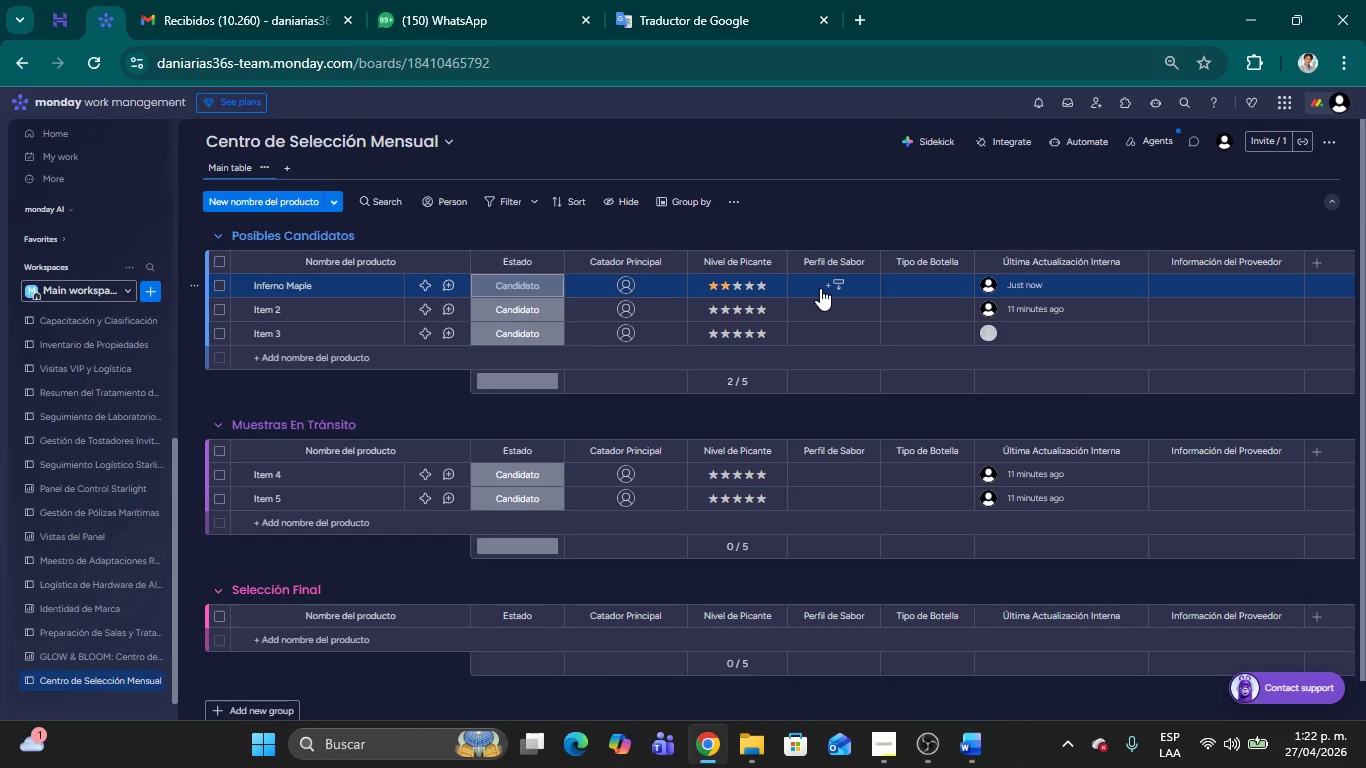 
left_click([820, 288])
 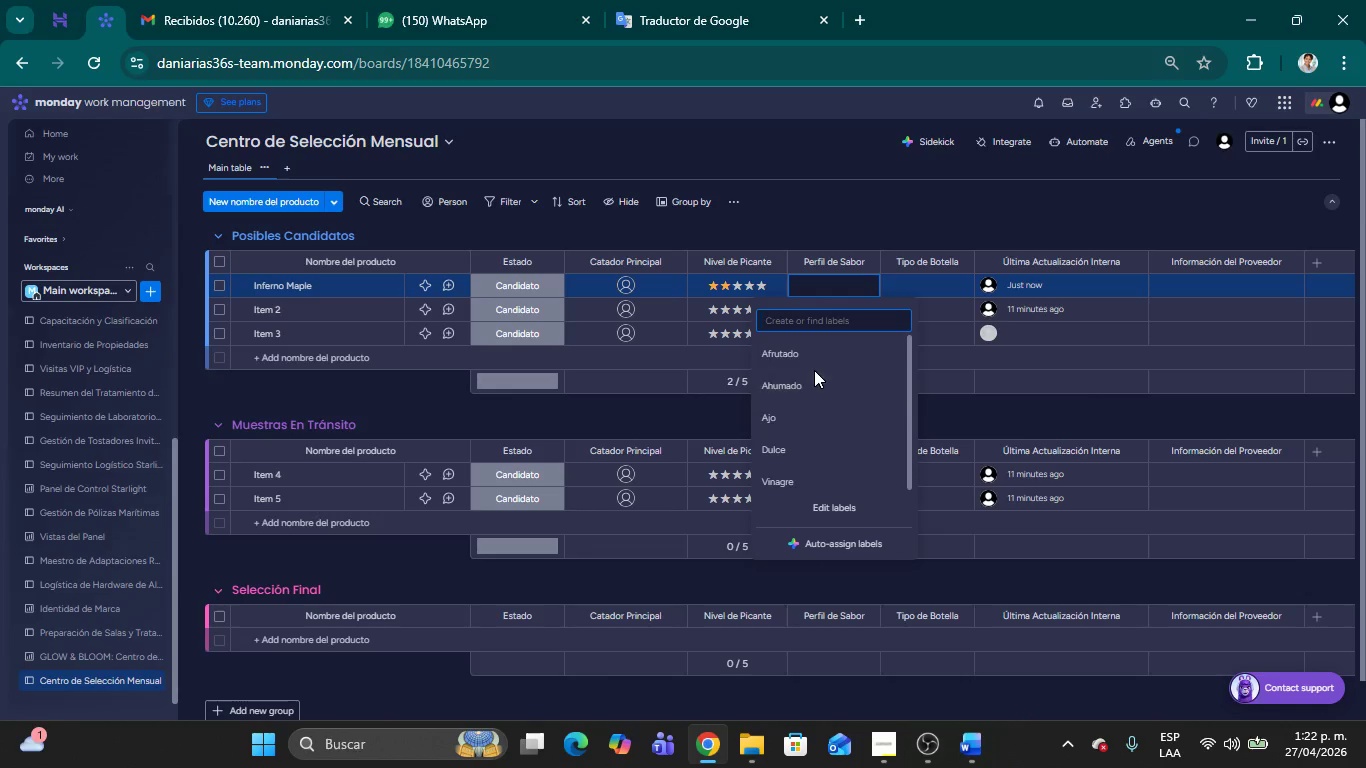 
scroll: coordinate [831, 378], scroll_direction: down, amount: 5.0
 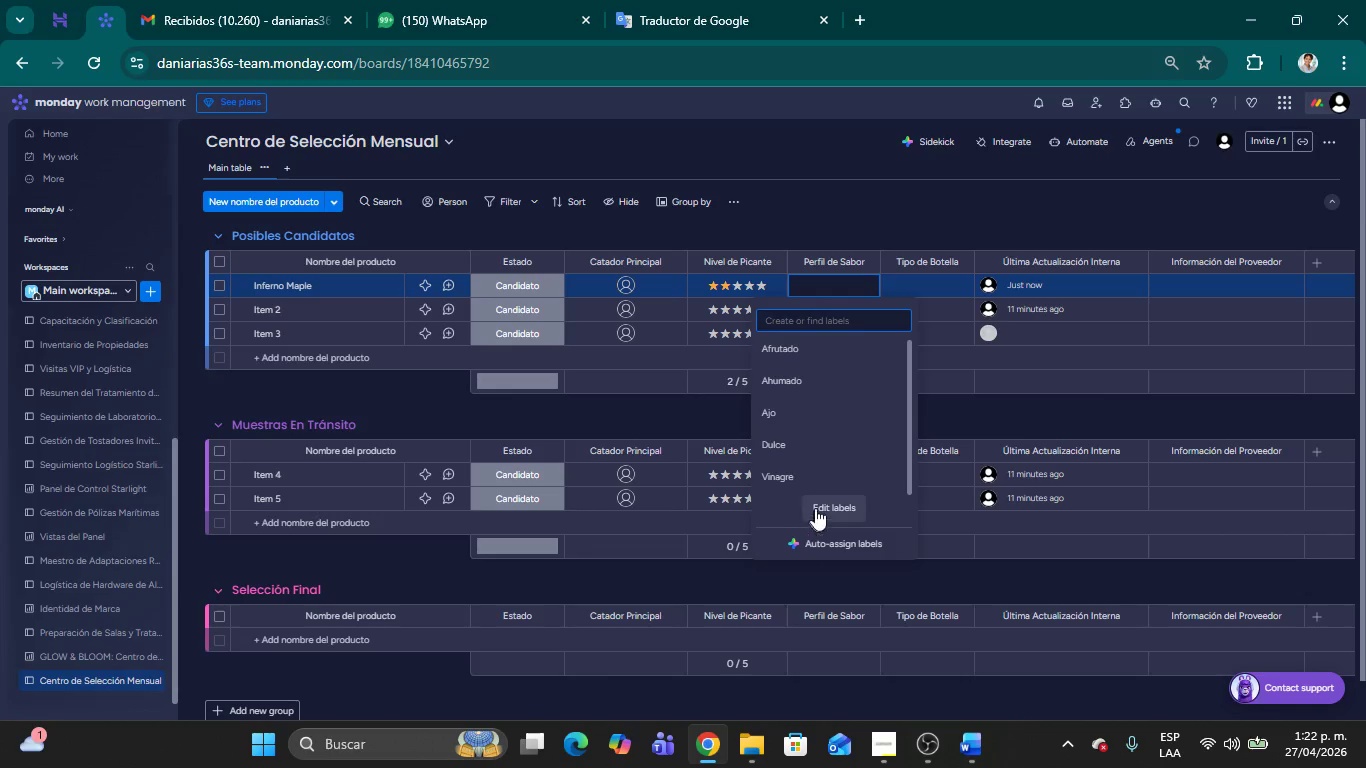 
left_click([818, 506])
 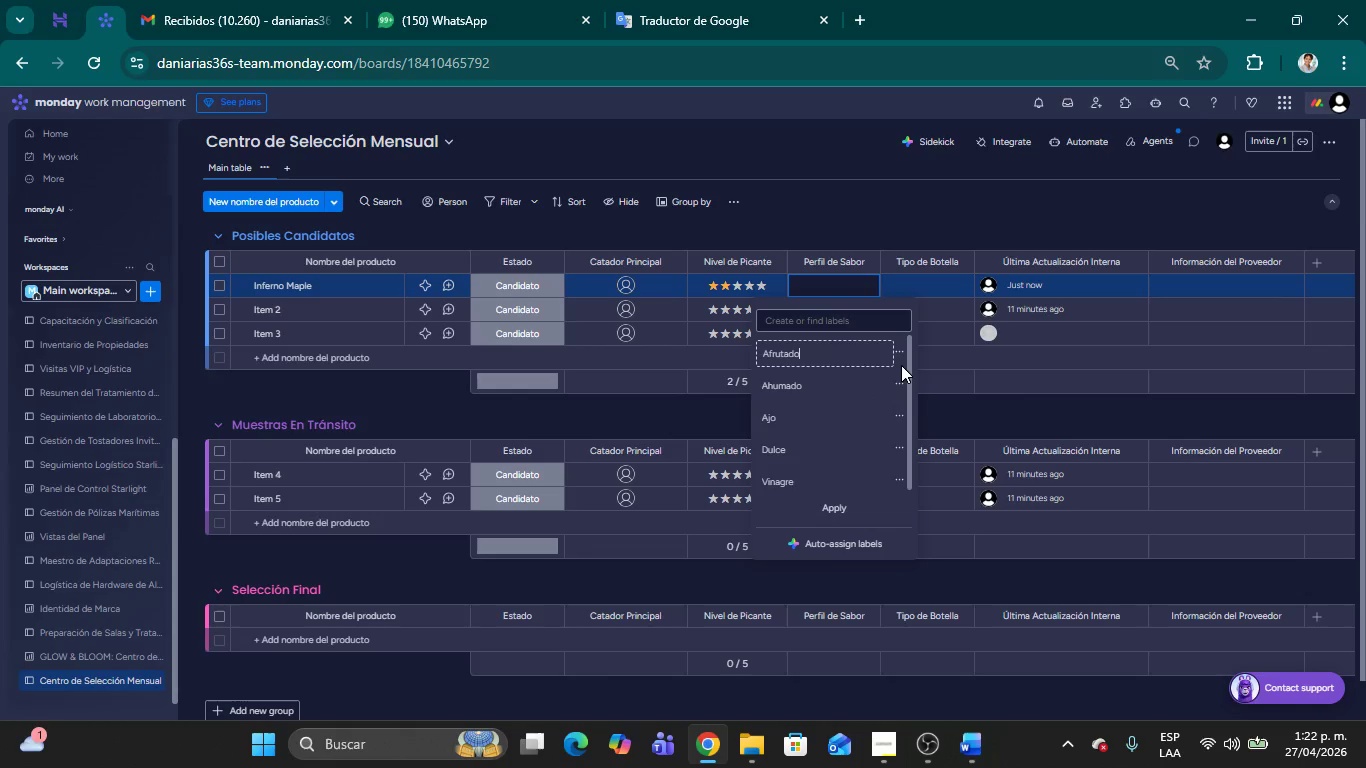 
left_click([901, 353])
 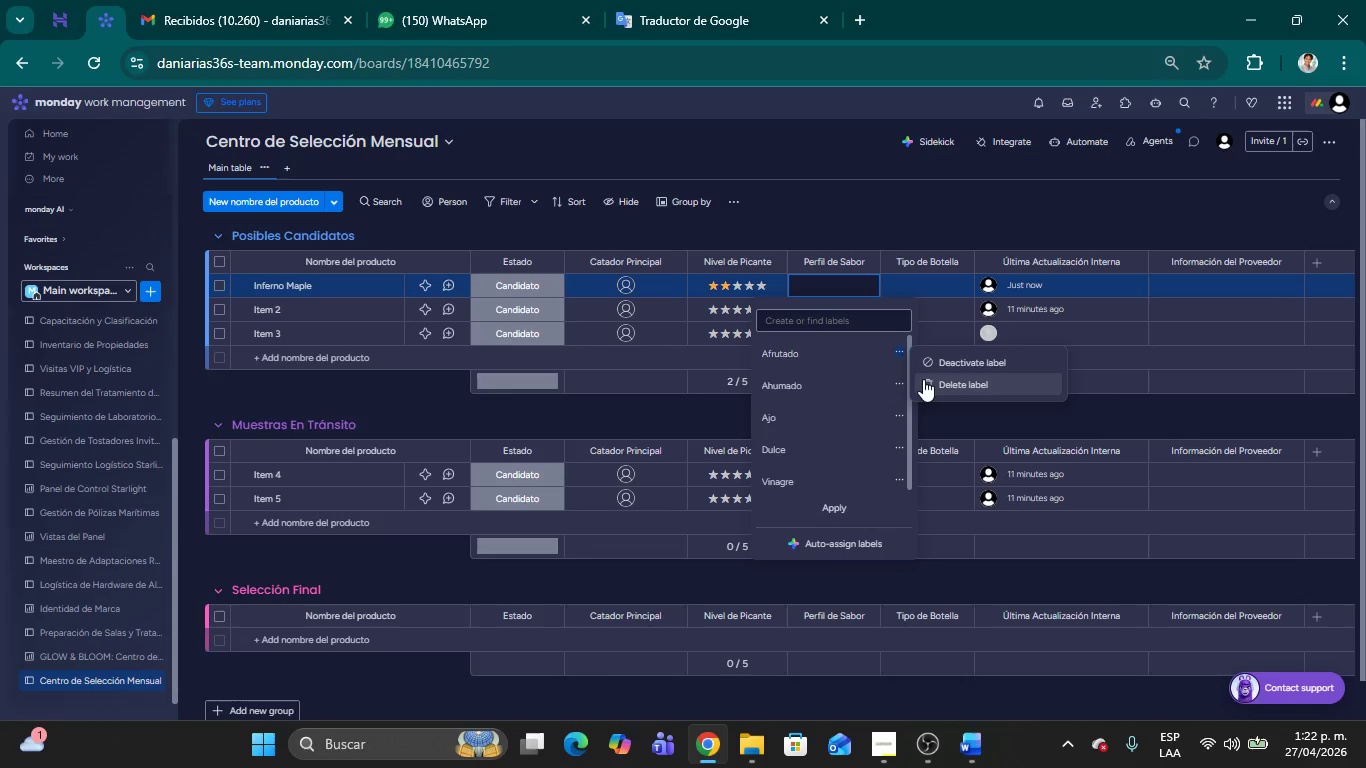 
left_click([923, 380])
 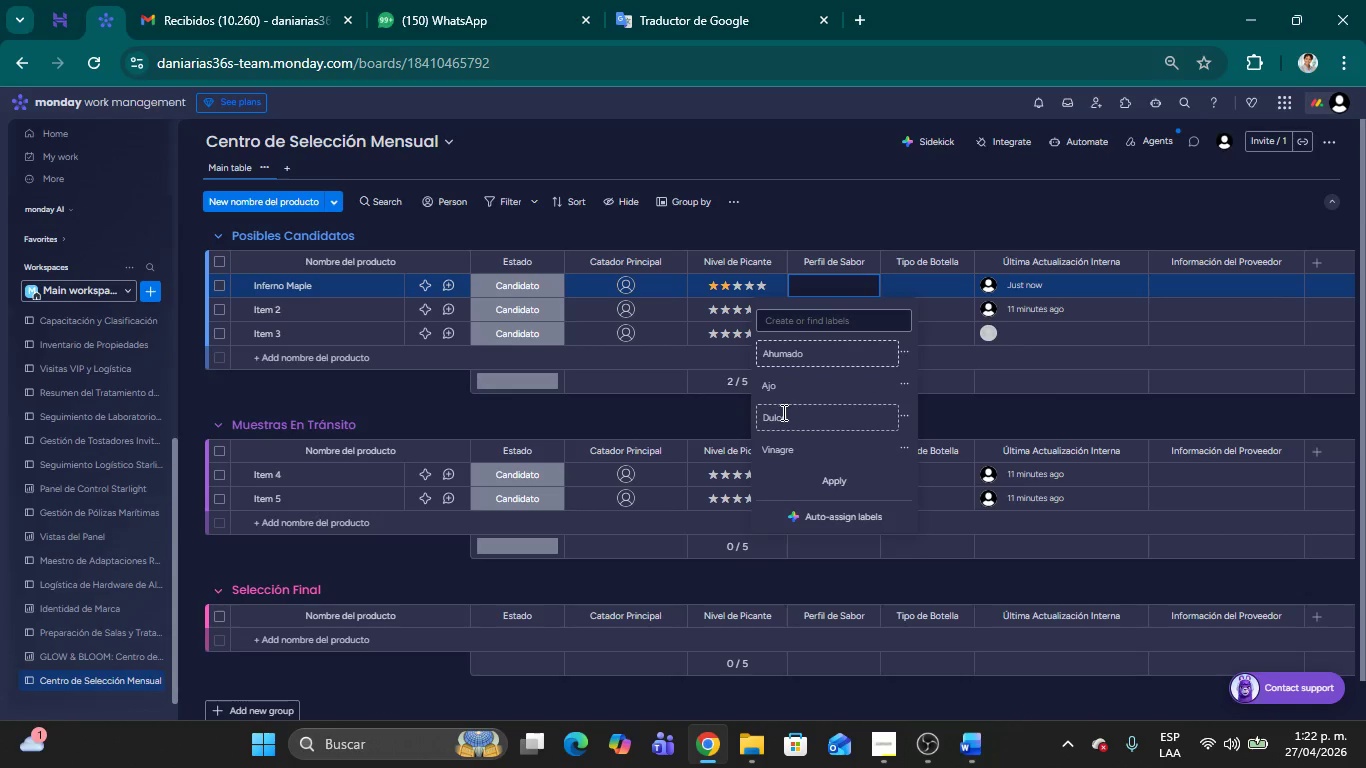 
left_click([783, 416])
 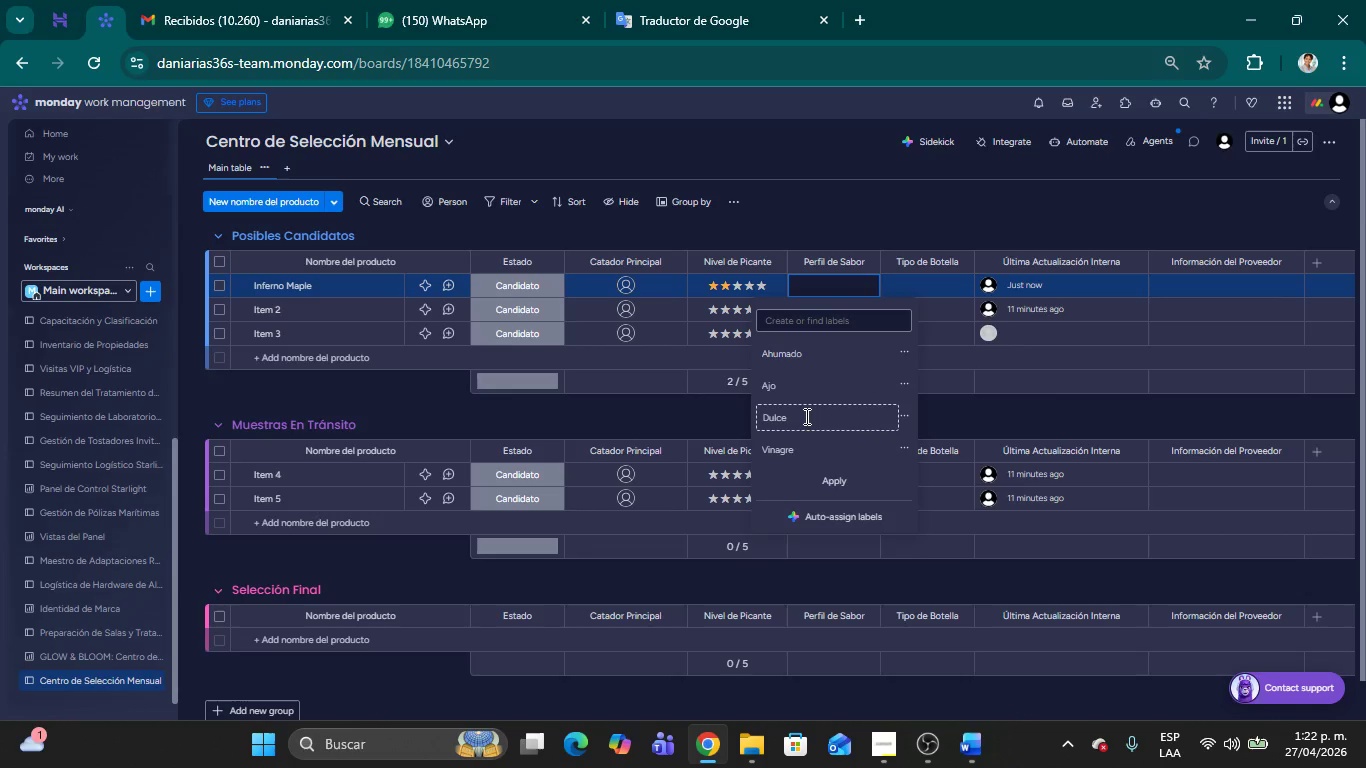 
key(ArrowRight)
 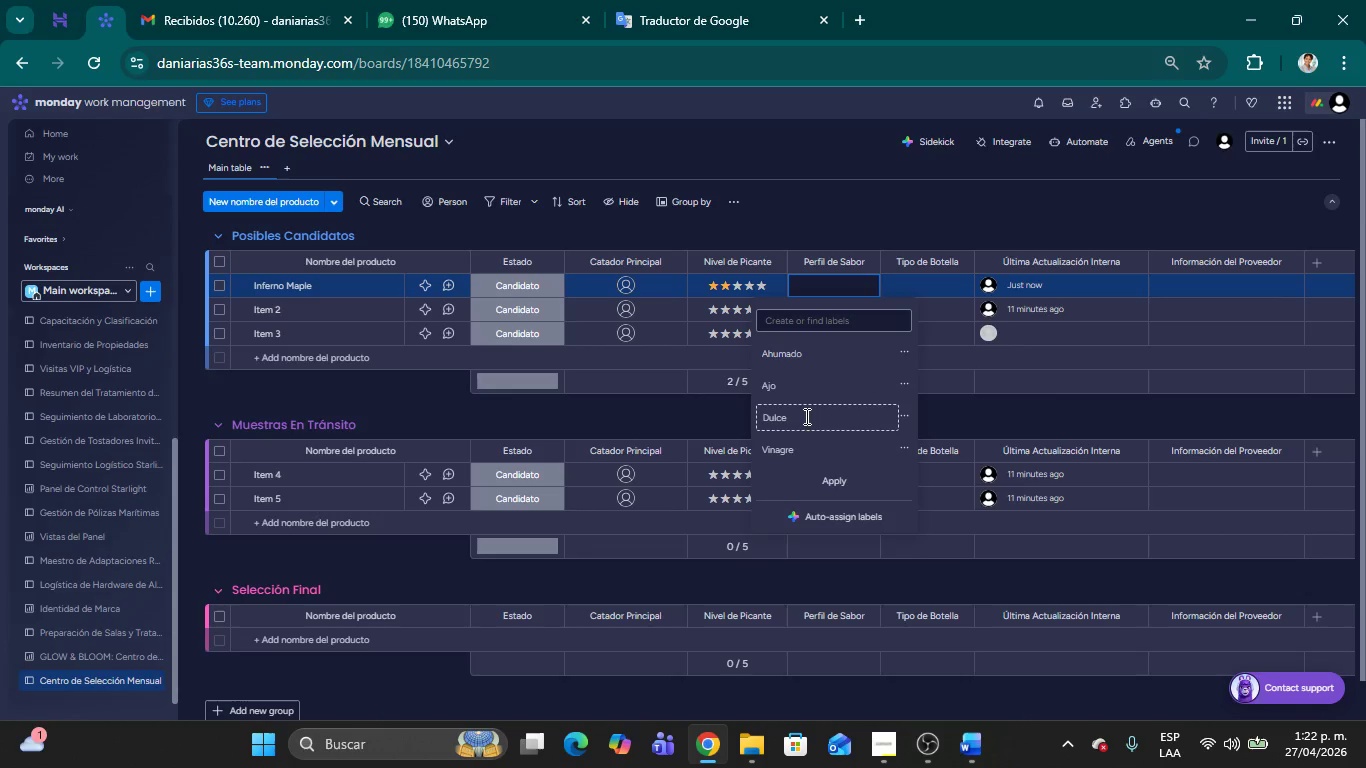 
type( & Afrutado)
 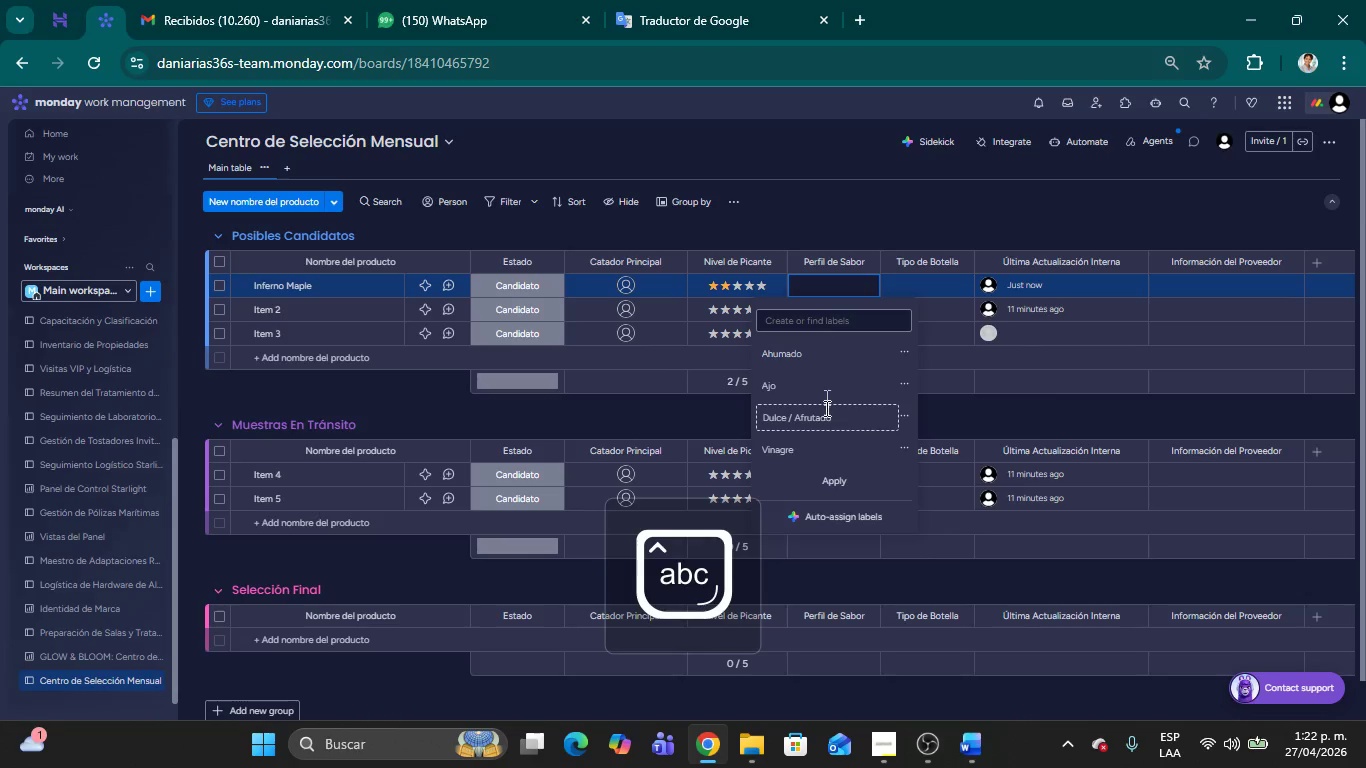 
left_click([840, 487])
 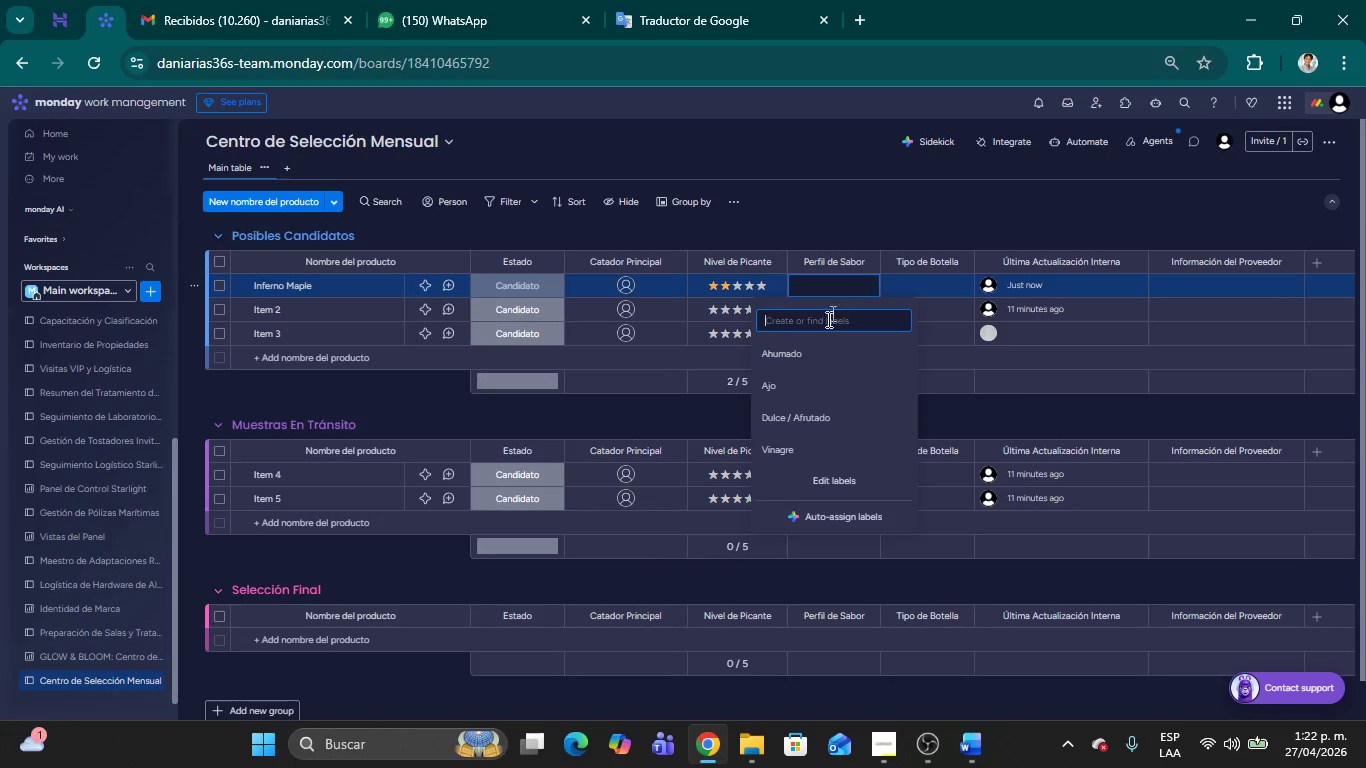 
left_click([807, 424])
 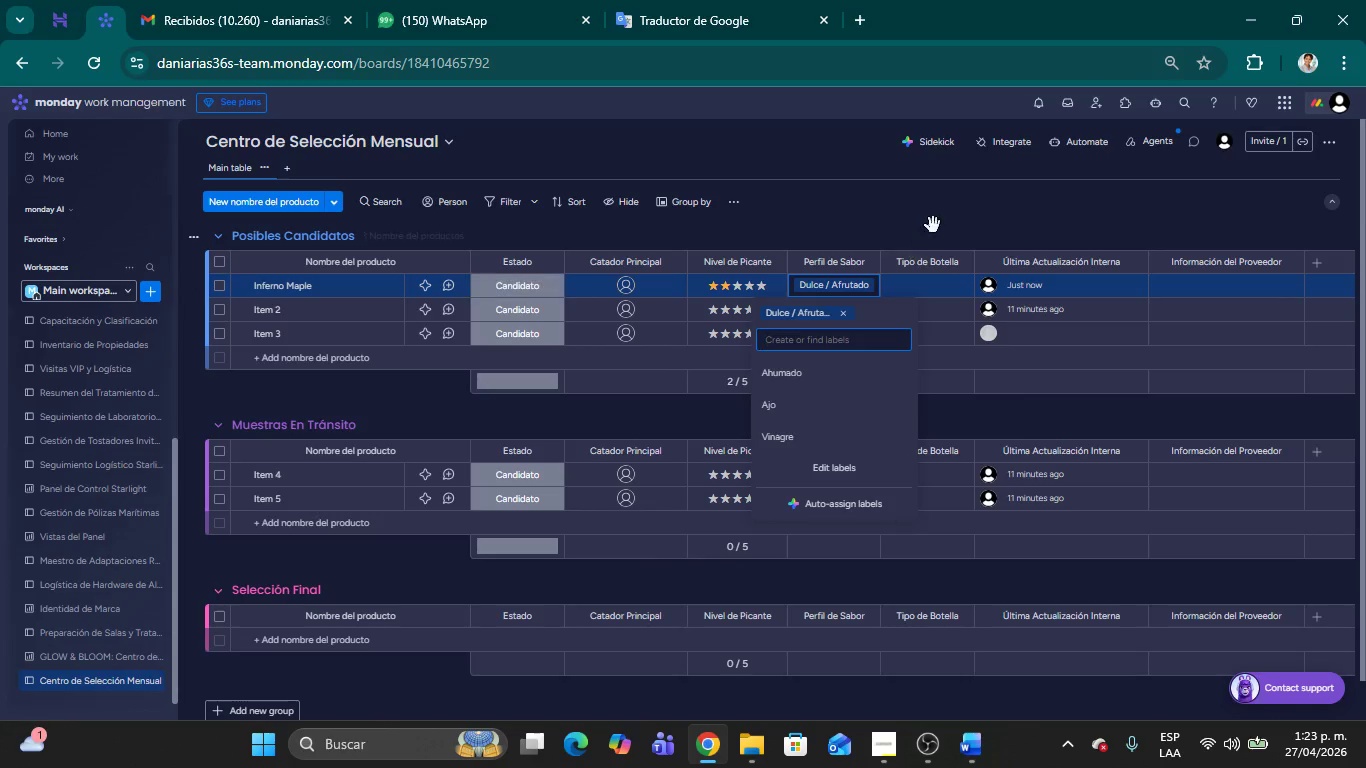 
left_click([933, 211])
 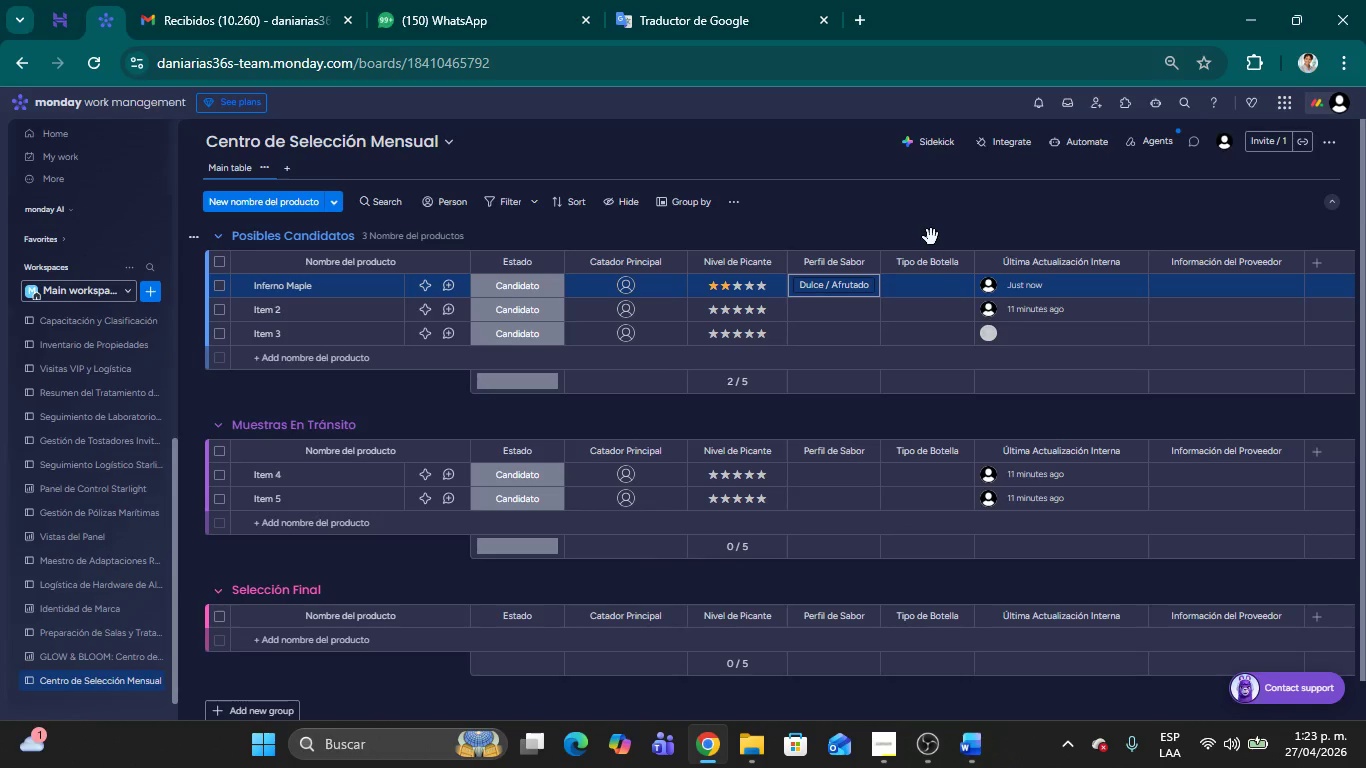 
left_click([921, 288])
 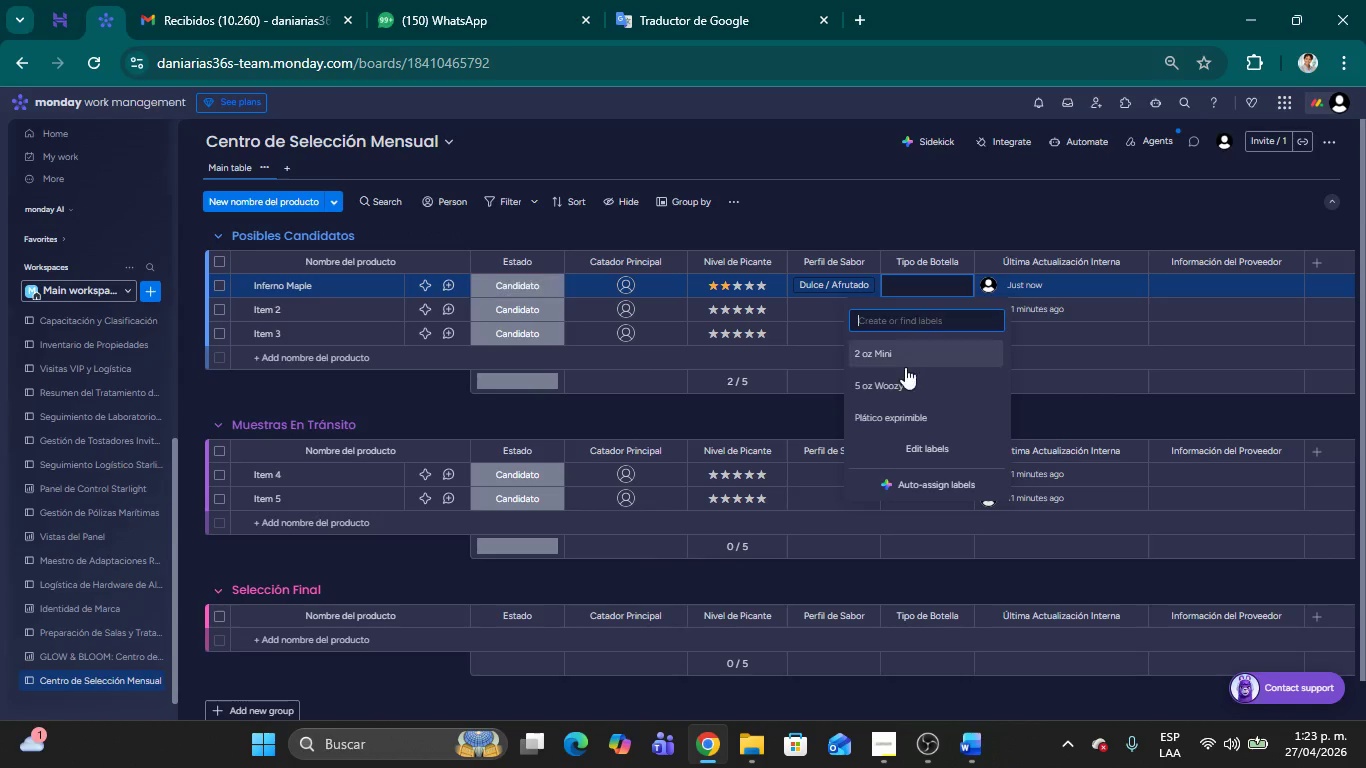 
left_click([903, 379])
 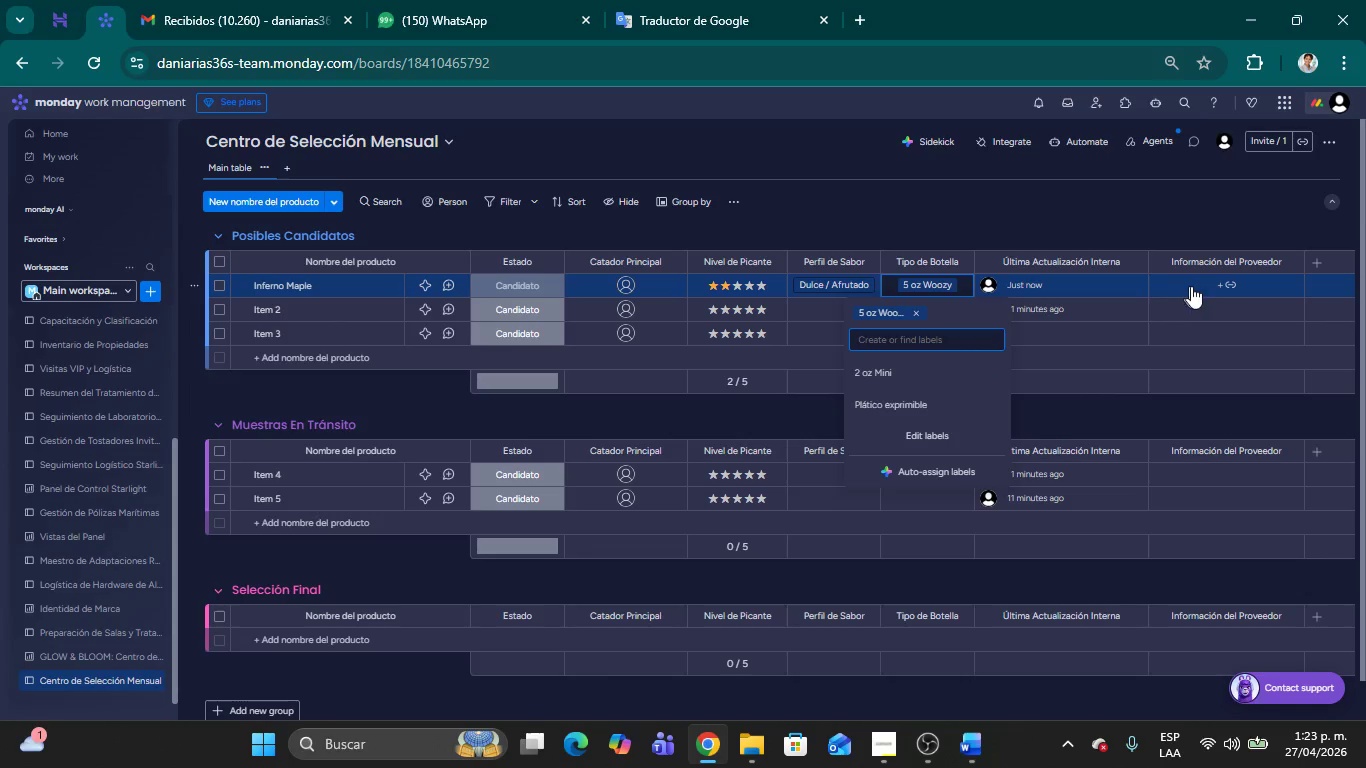 
left_click([1217, 282])
 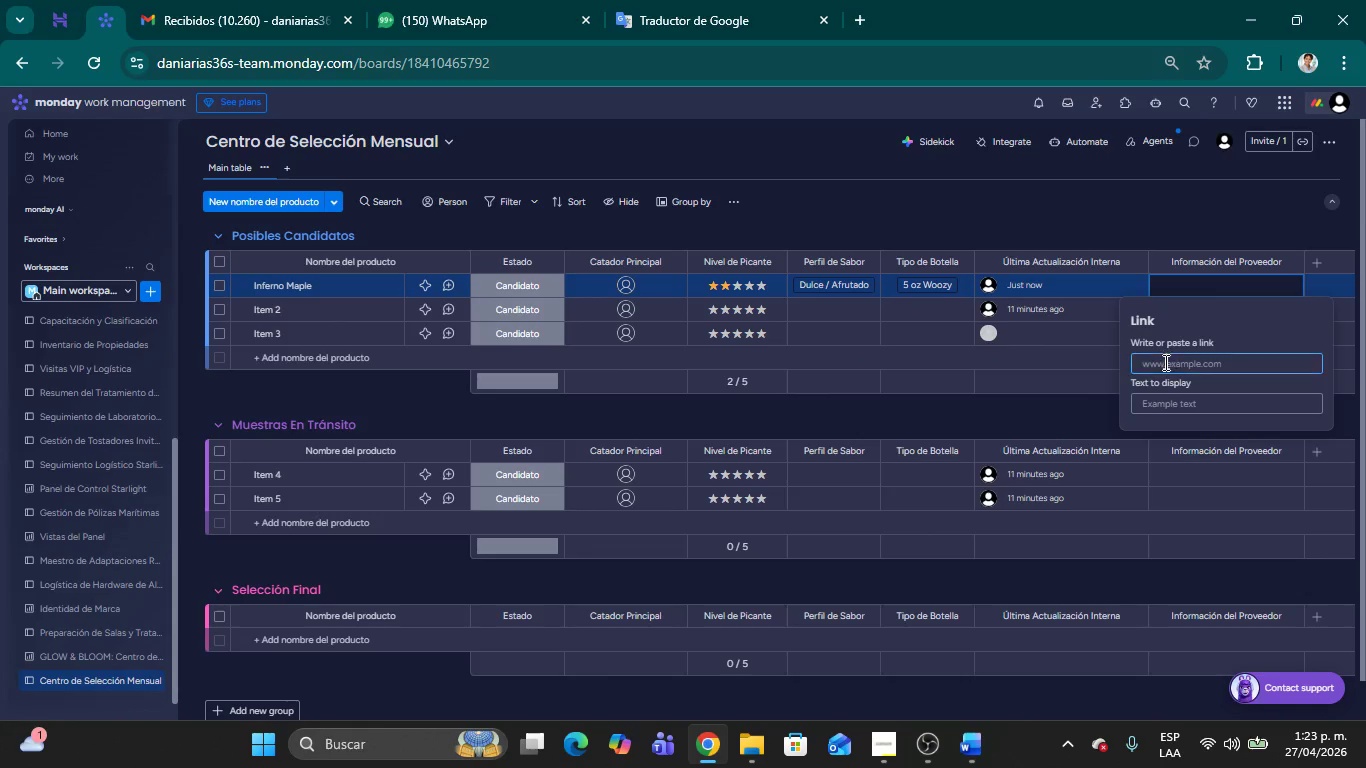 
left_click([1164, 363])
 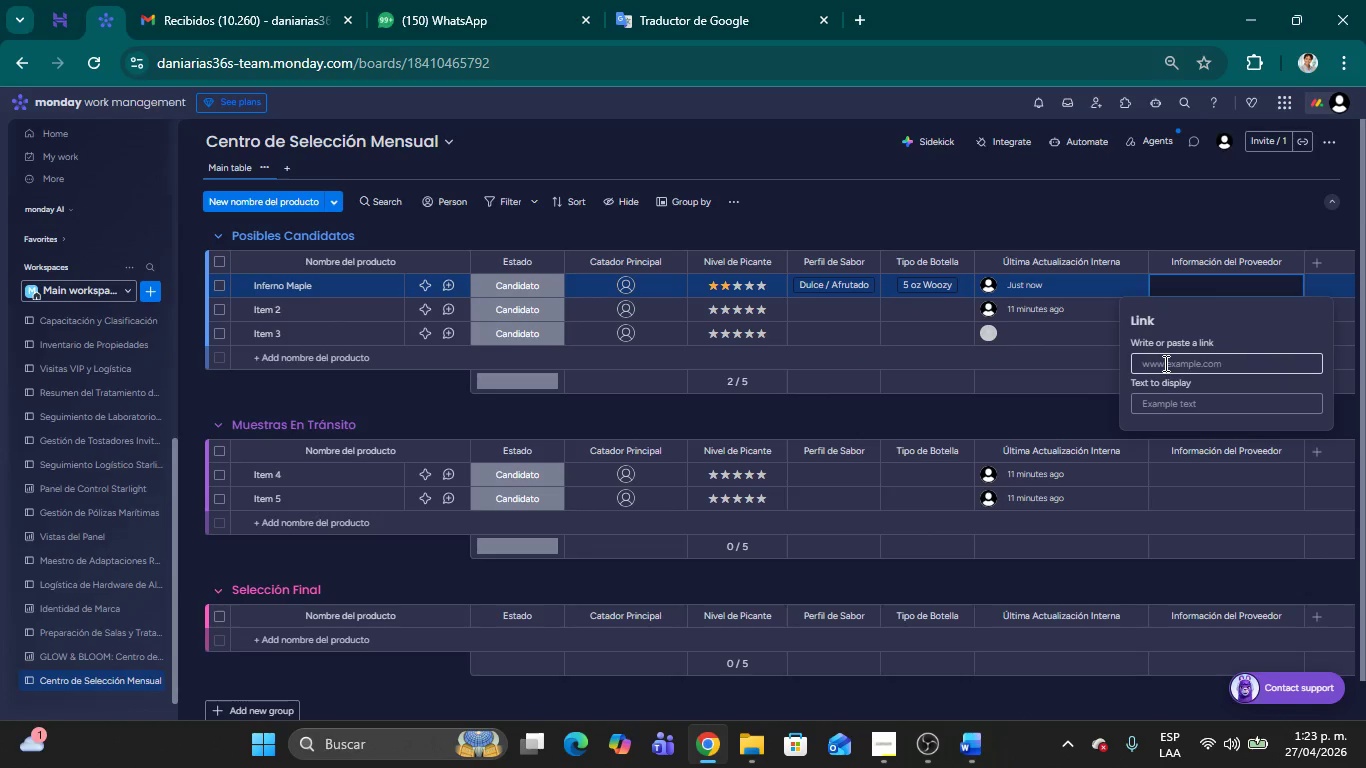 
type(mapleheat.com)
 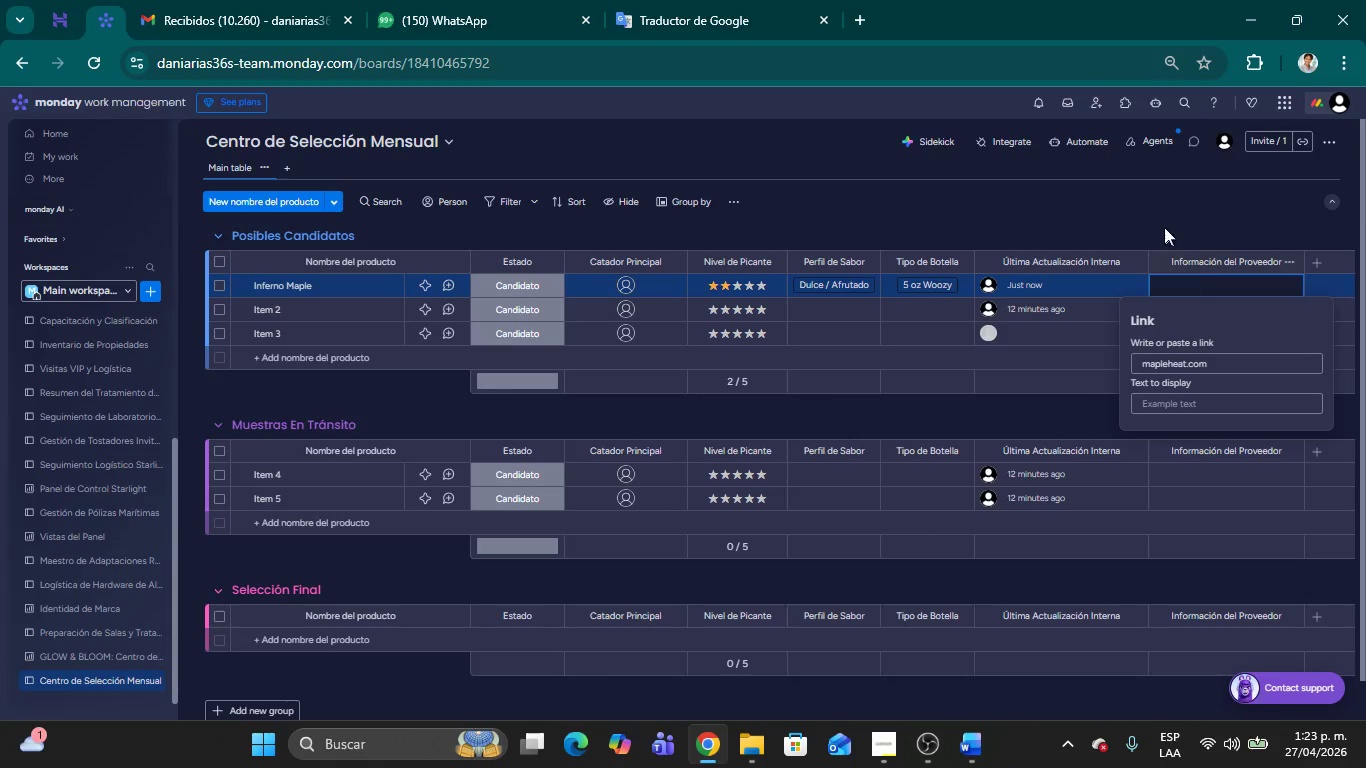 
left_click([1156, 210])
 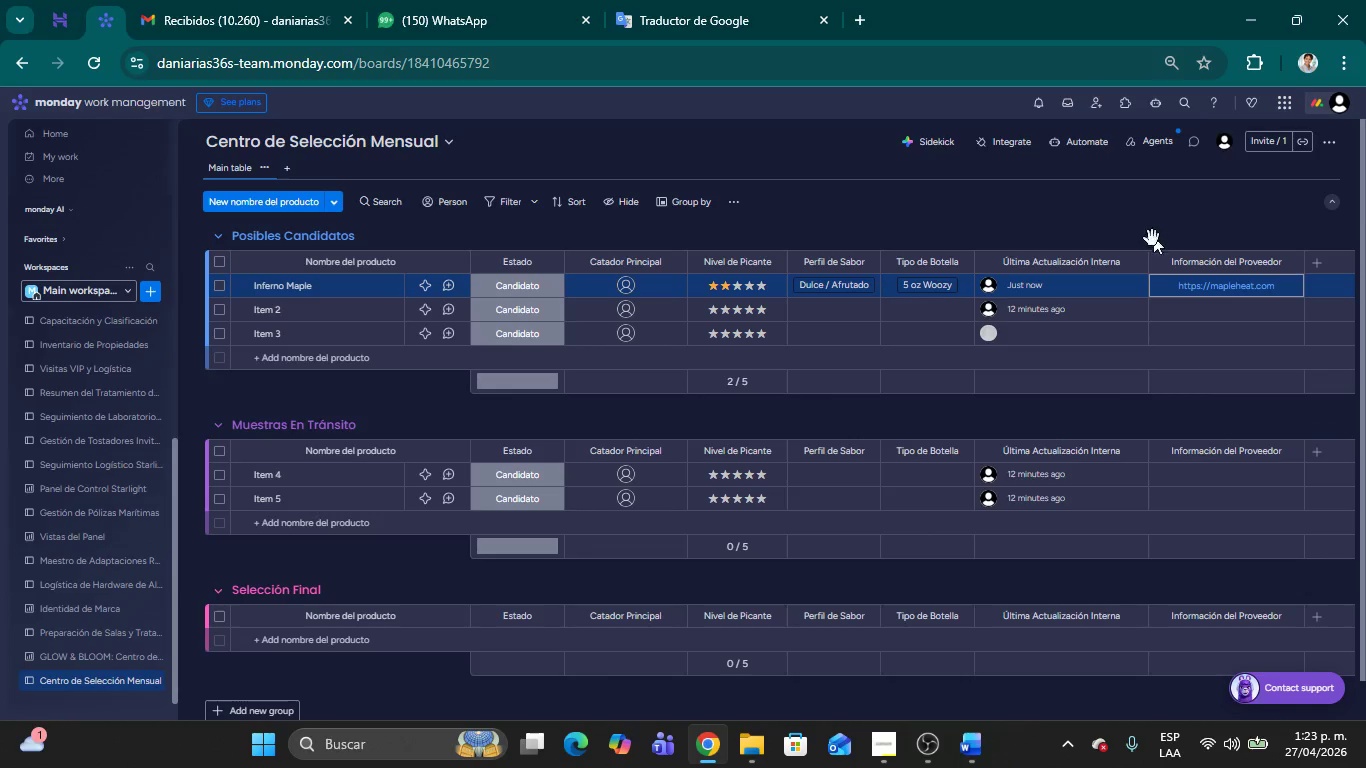 
mouse_move([1084, 317])
 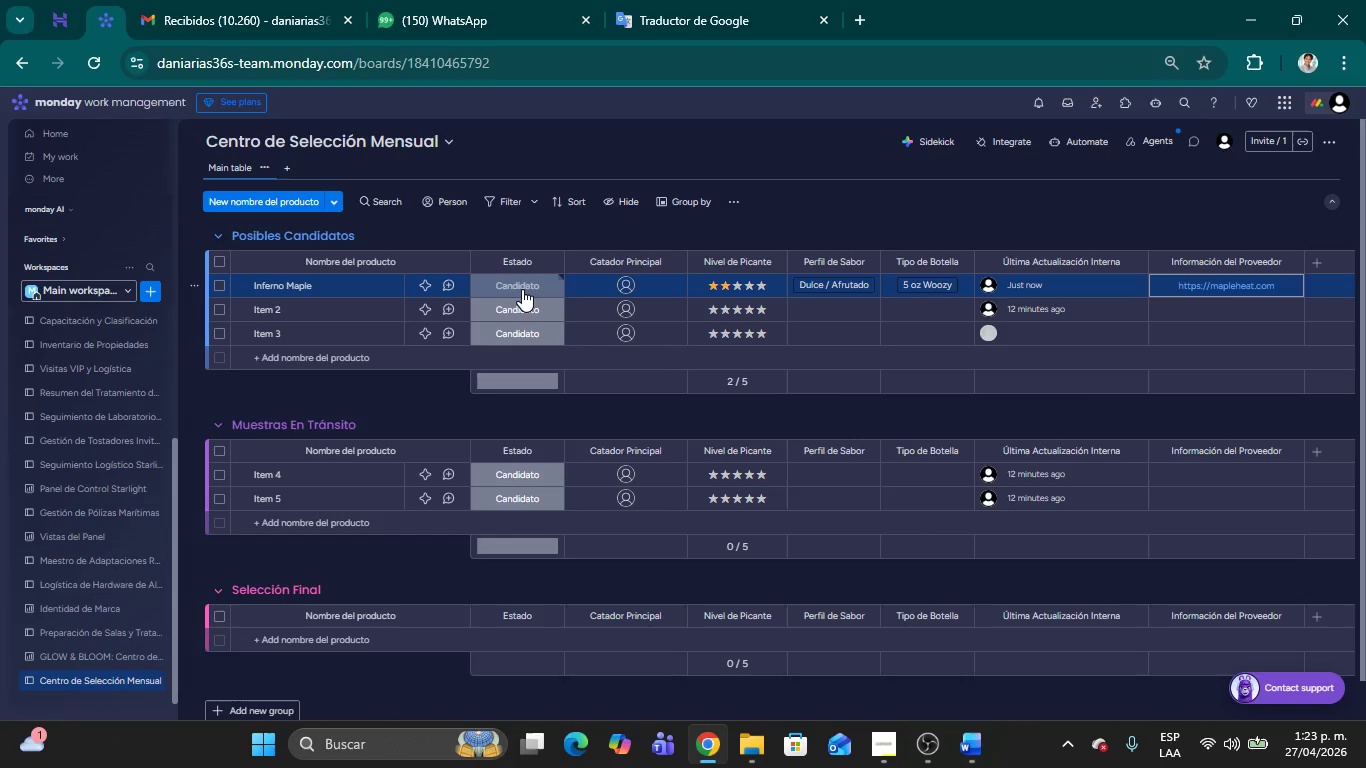 
wait(14.17)
 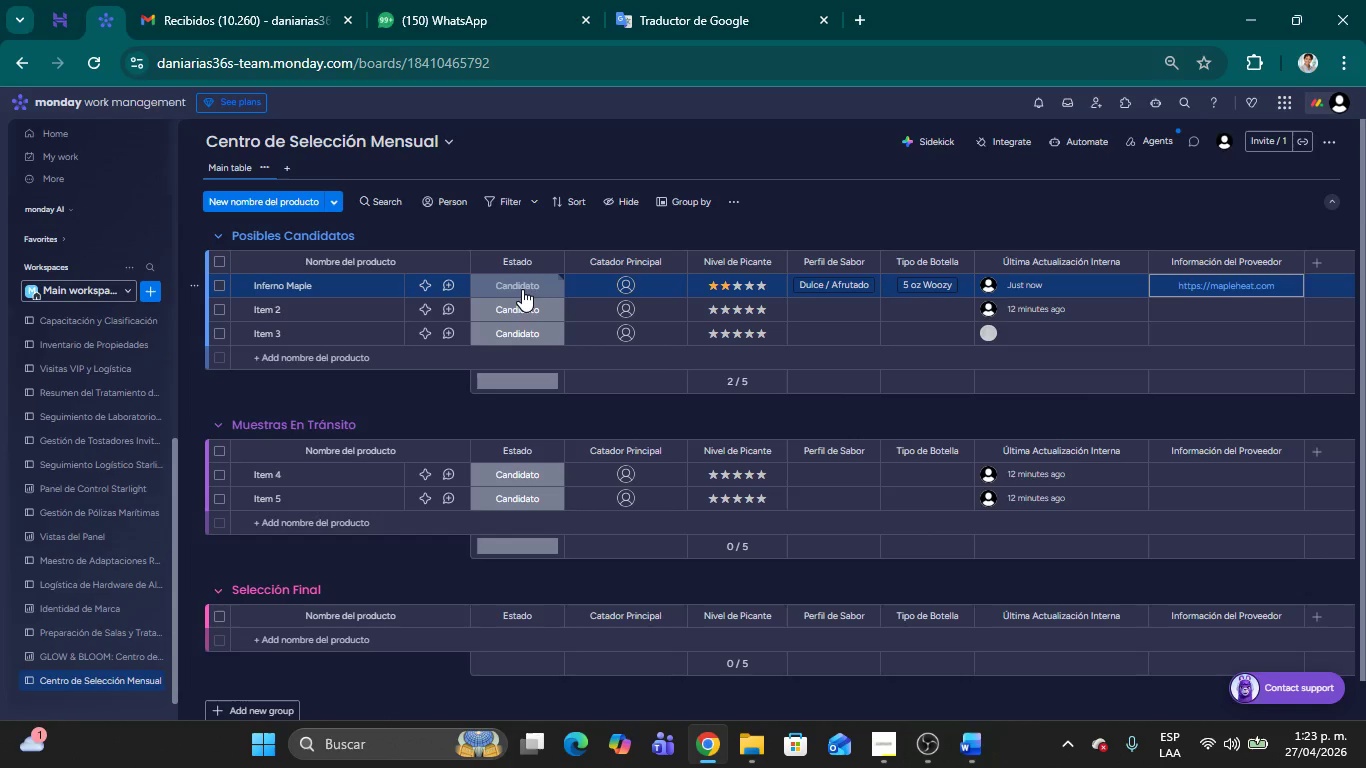 
left_click([522, 289])
 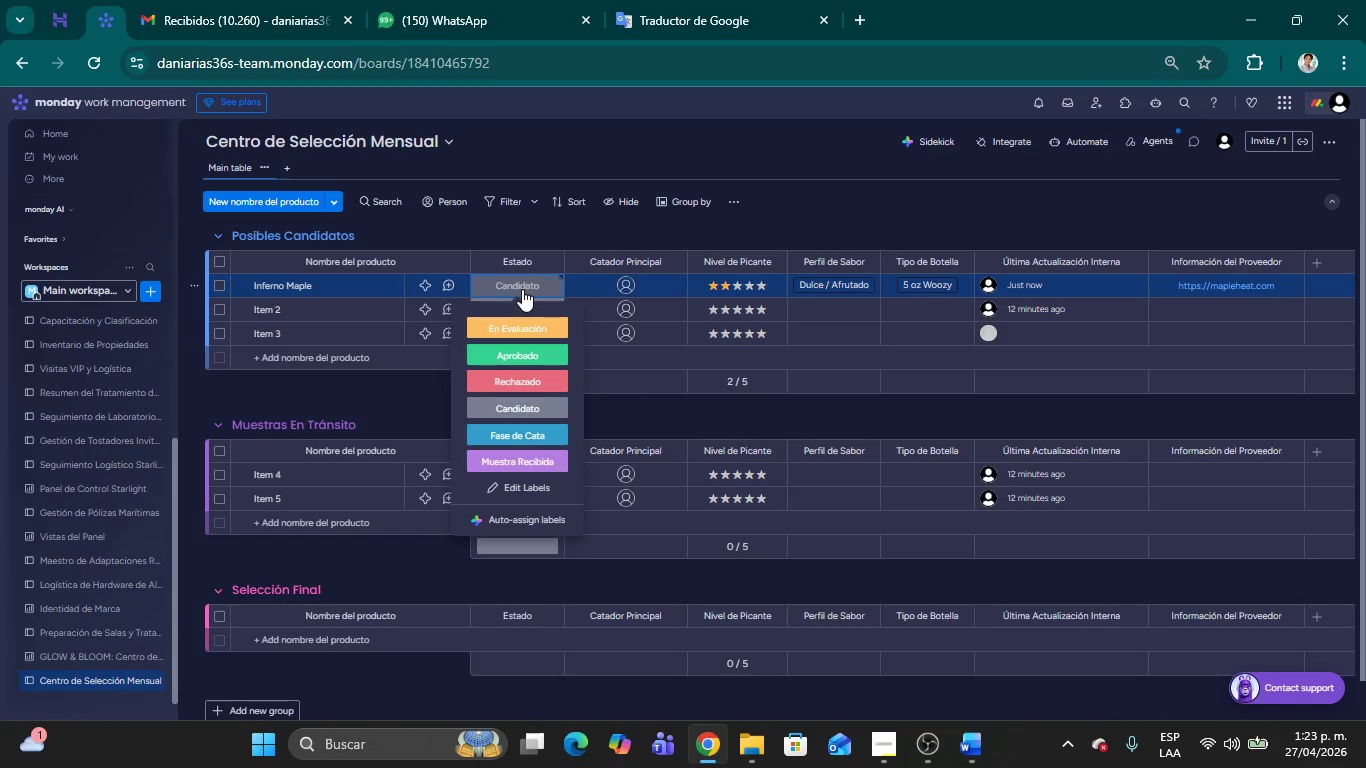 
wait(24.67)
 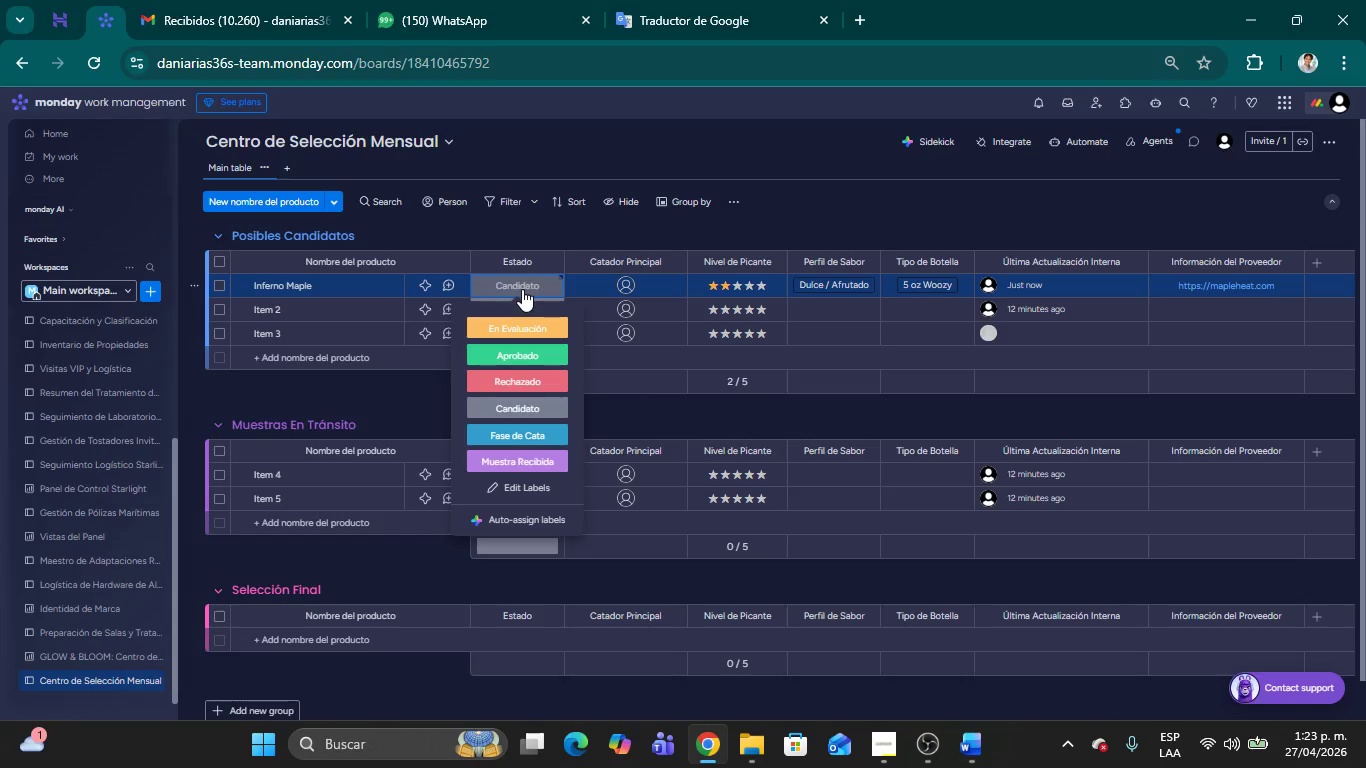 
left_click([1318, 258])
 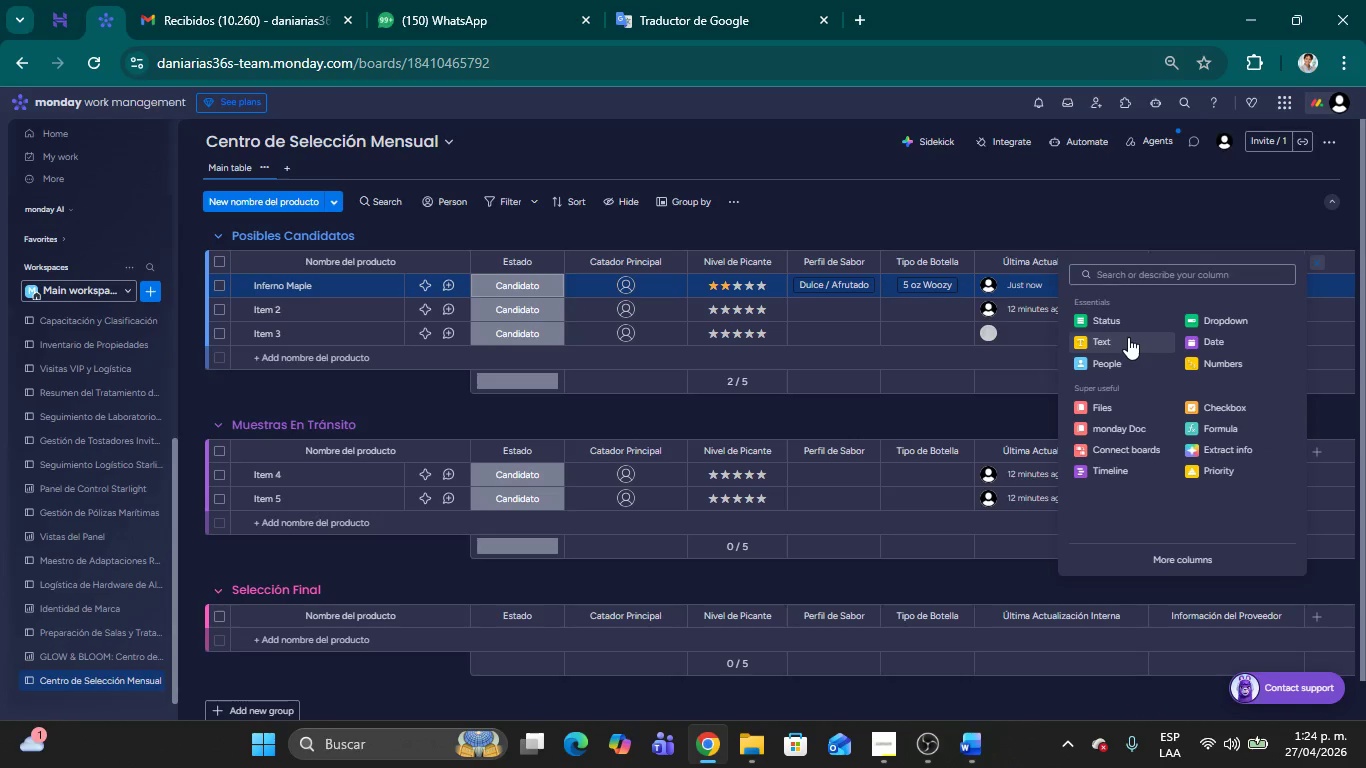 
left_click([1128, 336])
 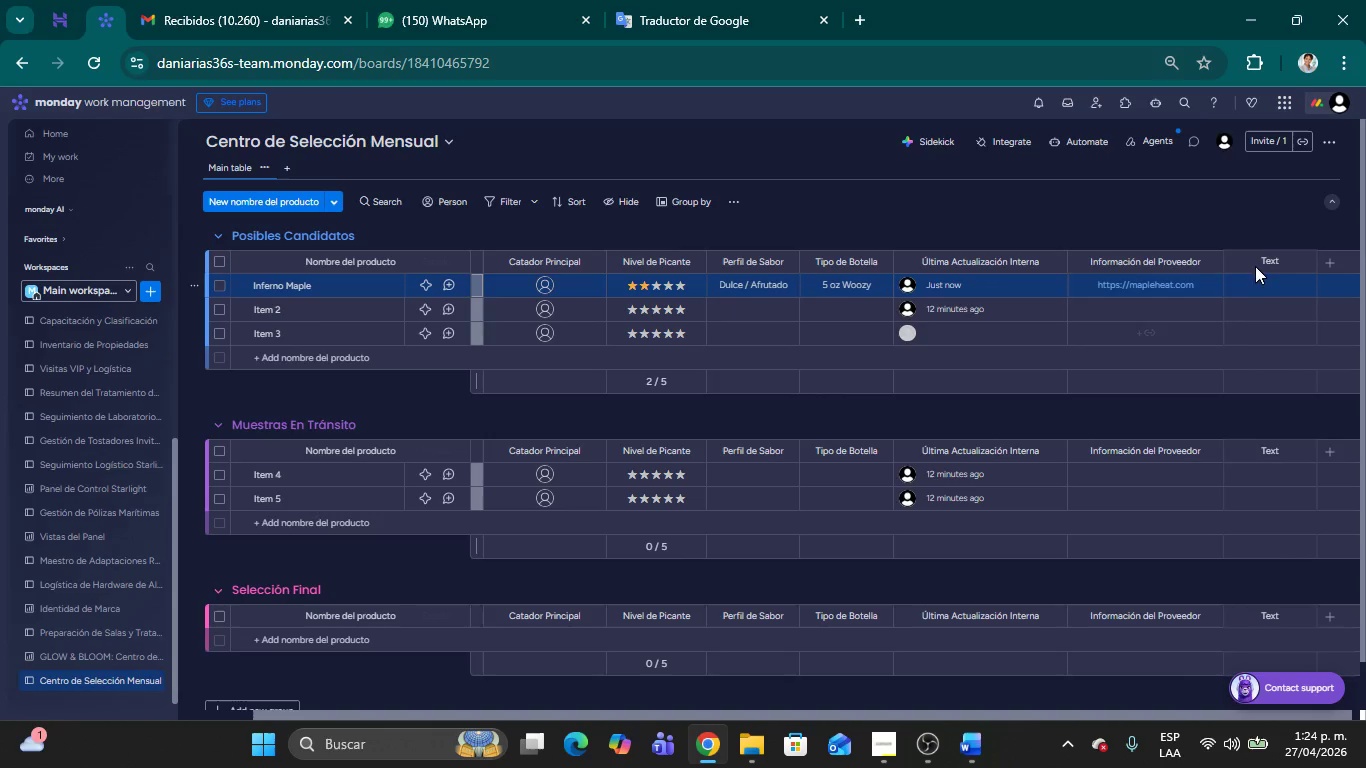 
left_click([1270, 263])
 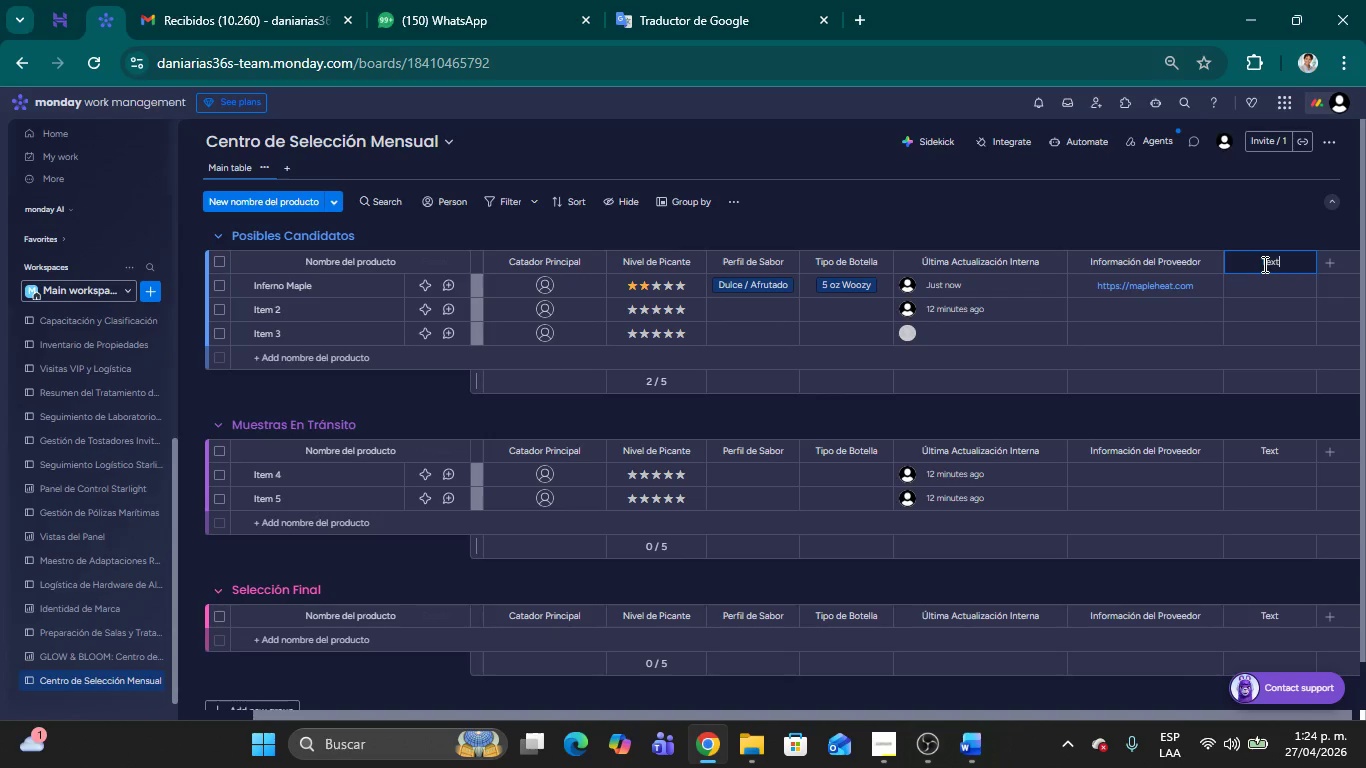 
key(Backspace)
key(Backspace)
key(Backspace)
key(Backspace)
key(Backspace)
type(Marca)
 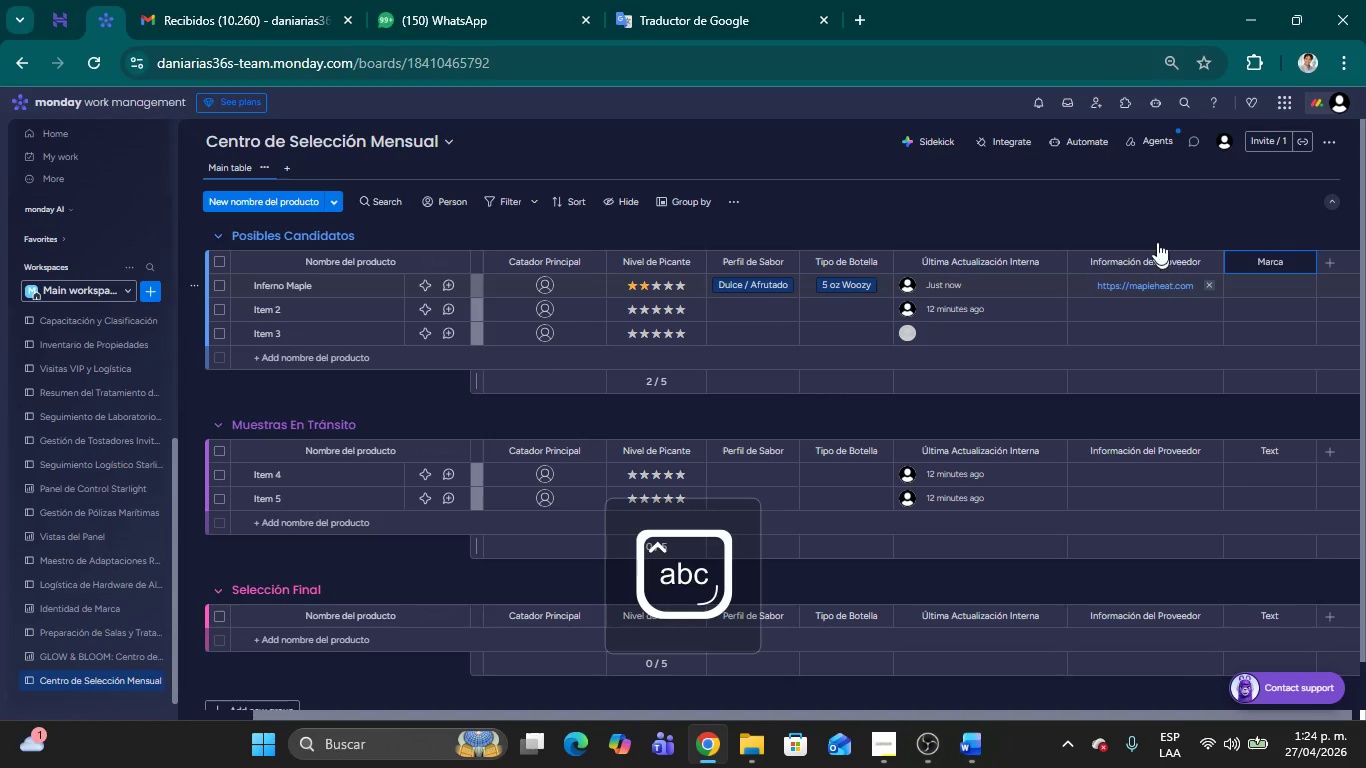 
left_click([1146, 215])
 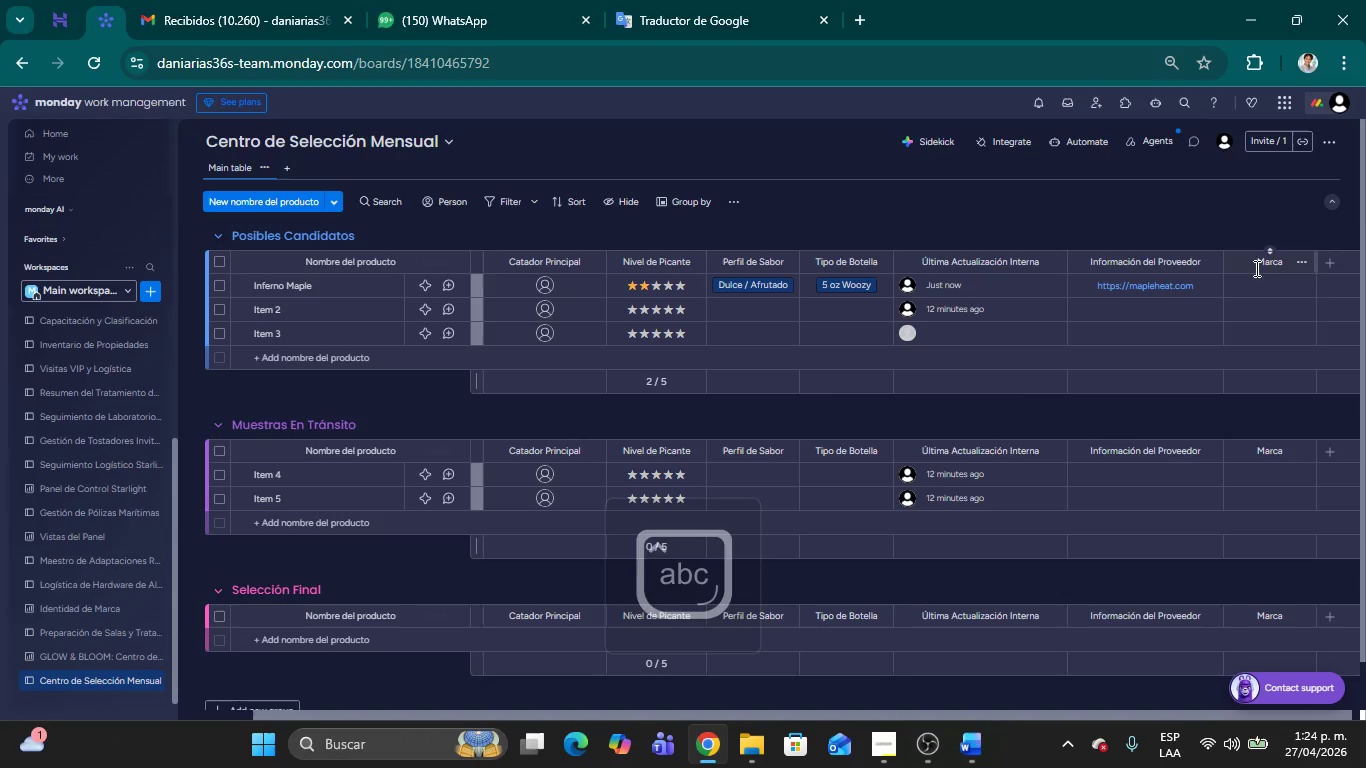 
left_click_drag(start_coordinate=[1252, 262], to_coordinate=[468, 261])
 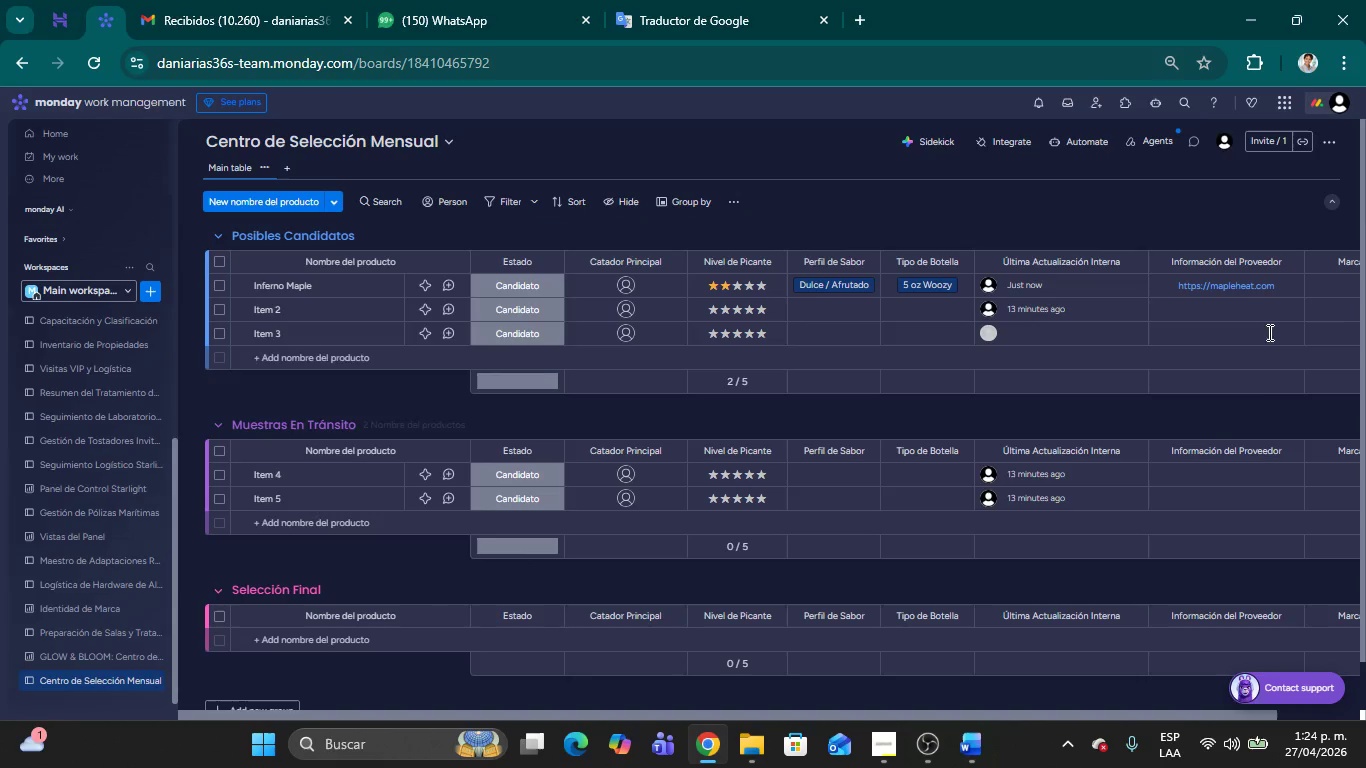 
left_click_drag(start_coordinate=[1327, 265], to_coordinate=[501, 265])
 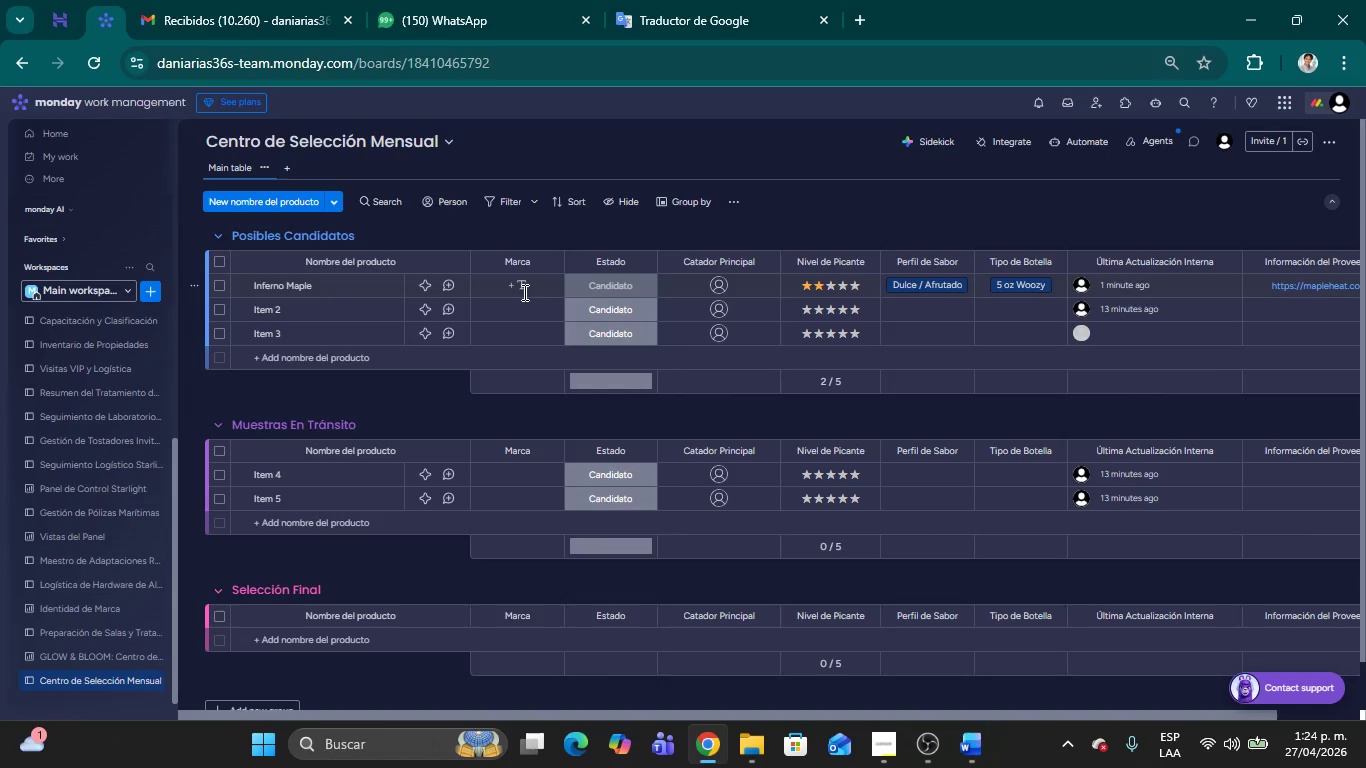 
wait(5.06)
 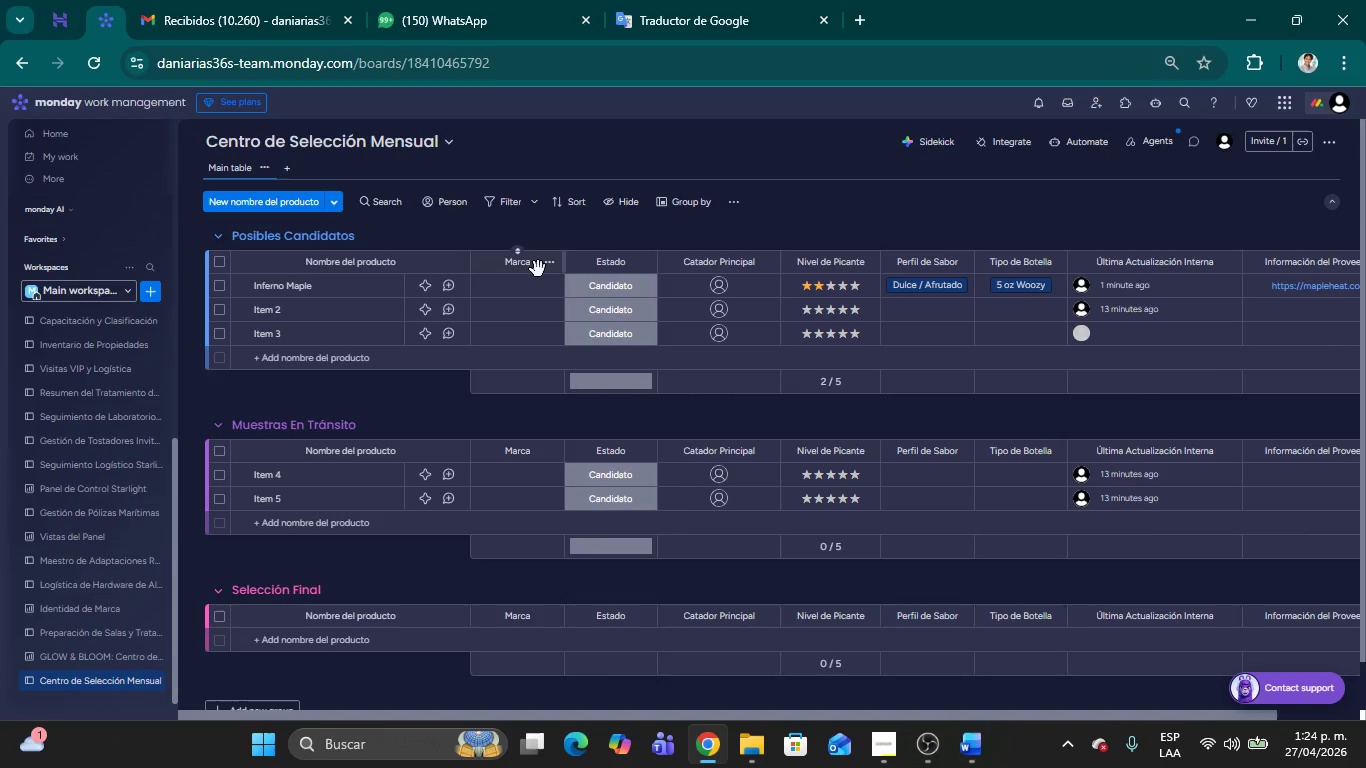 
left_click([518, 289])
 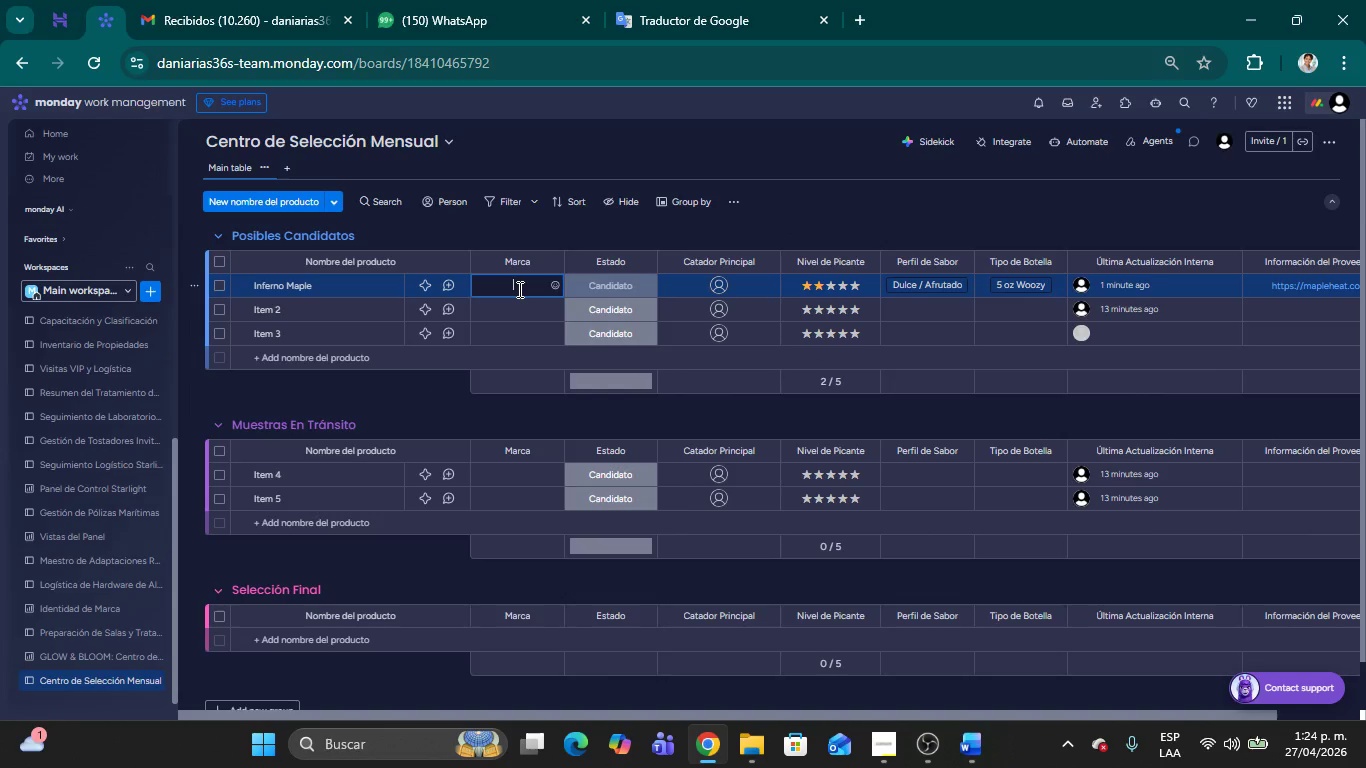 
type(Heat %)
key(Backspace)
type(^ Sweet)
 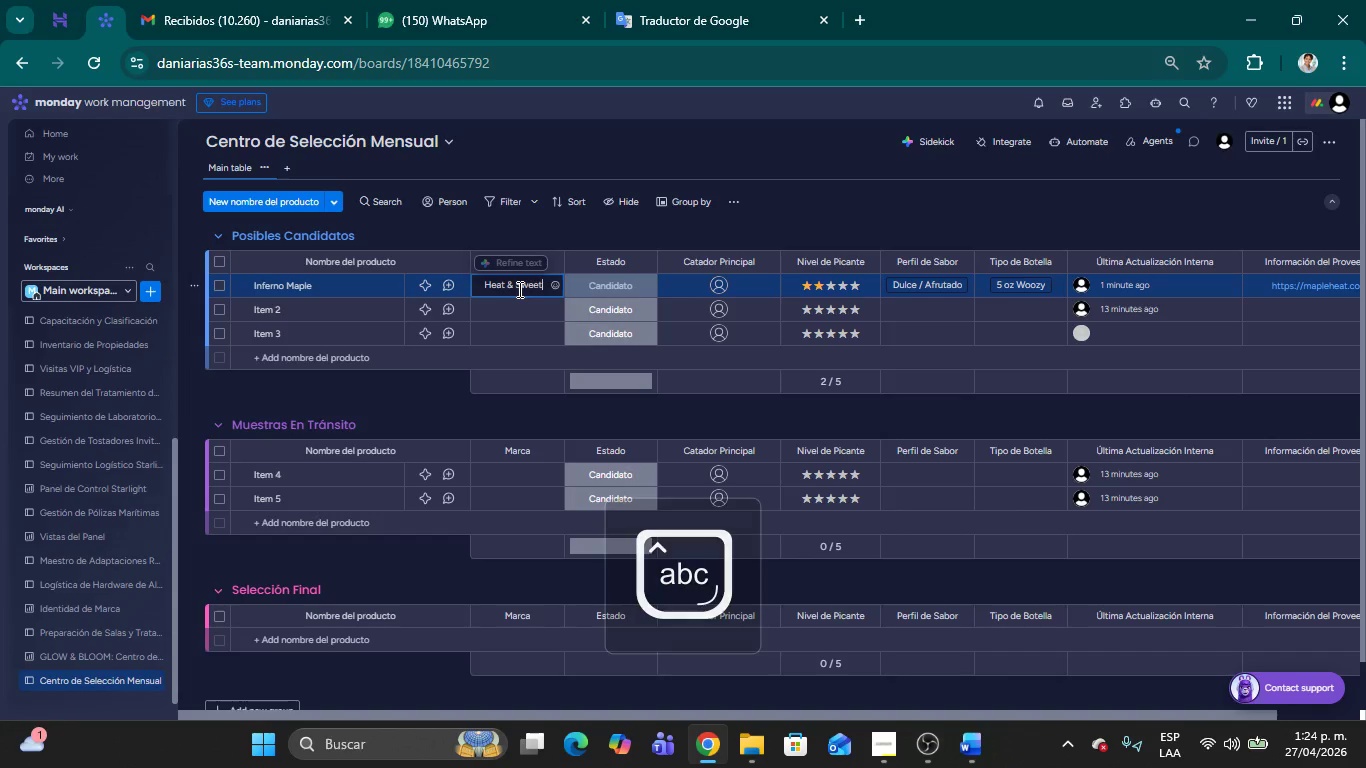 
left_click([927, 233])
 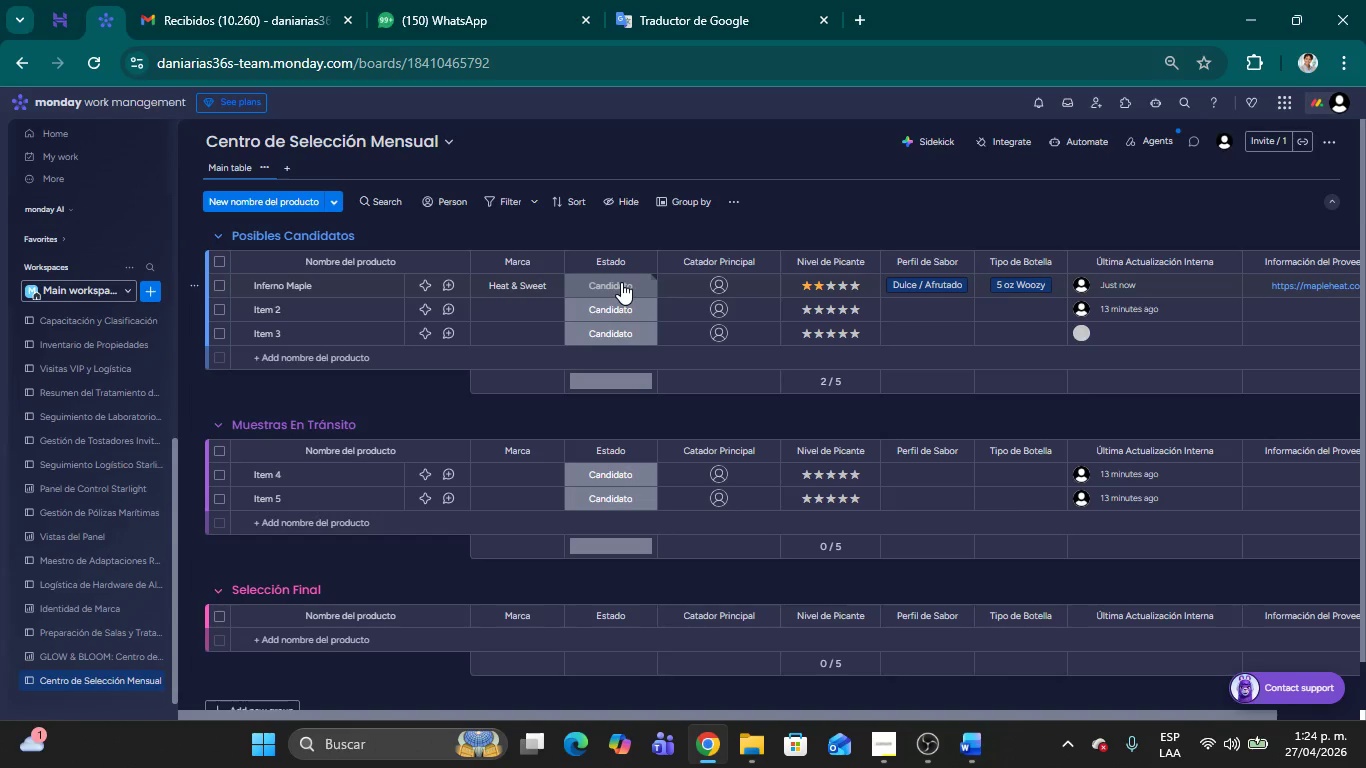 
wait(7.33)
 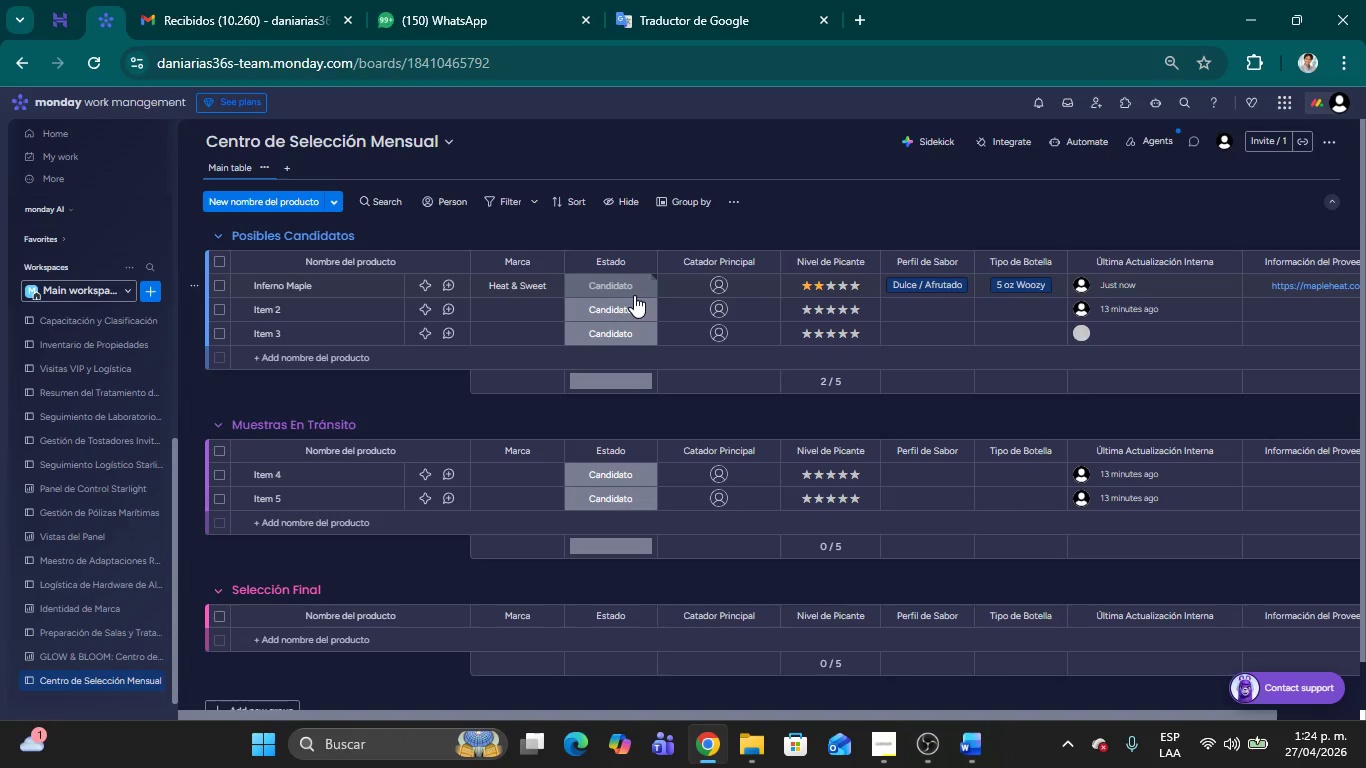 
double_click([258, 315])
 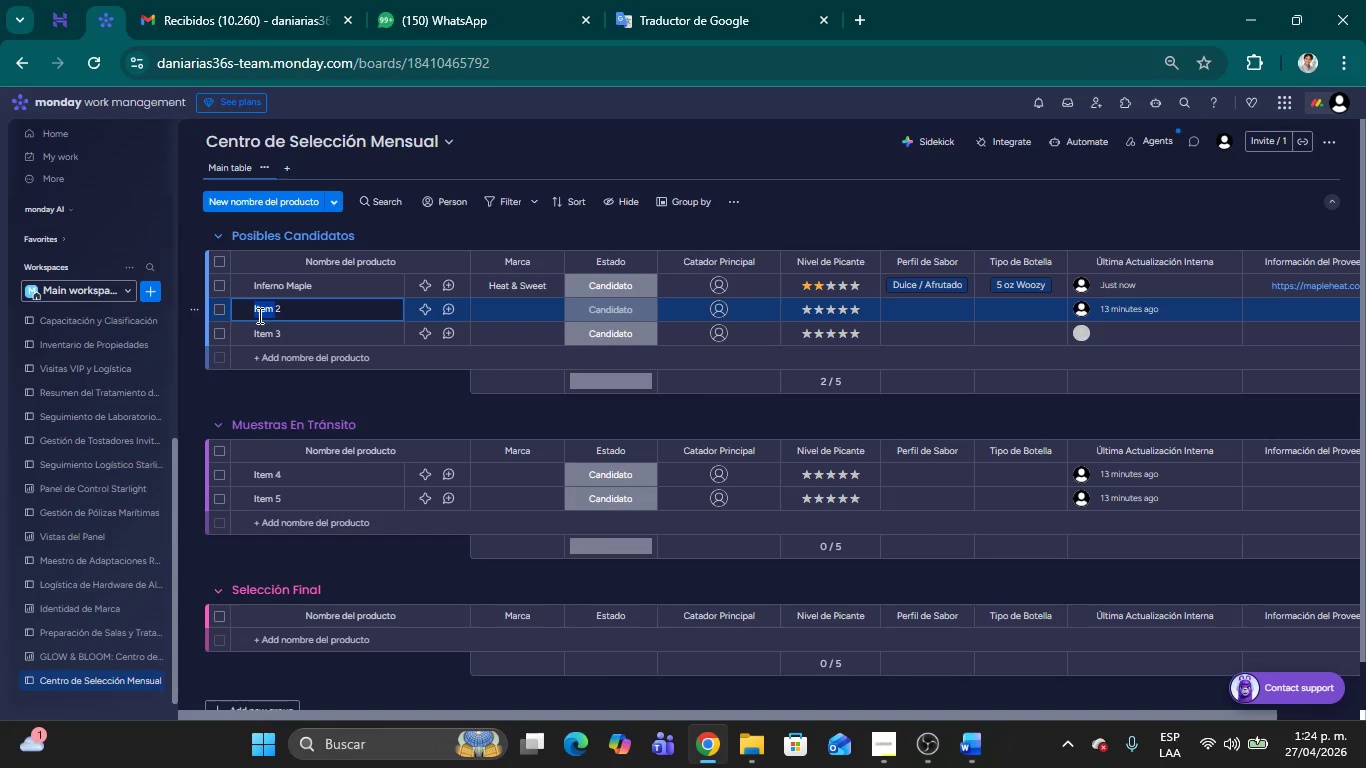 
key(Backspace)
type([Delete]Smoky Reaper)
 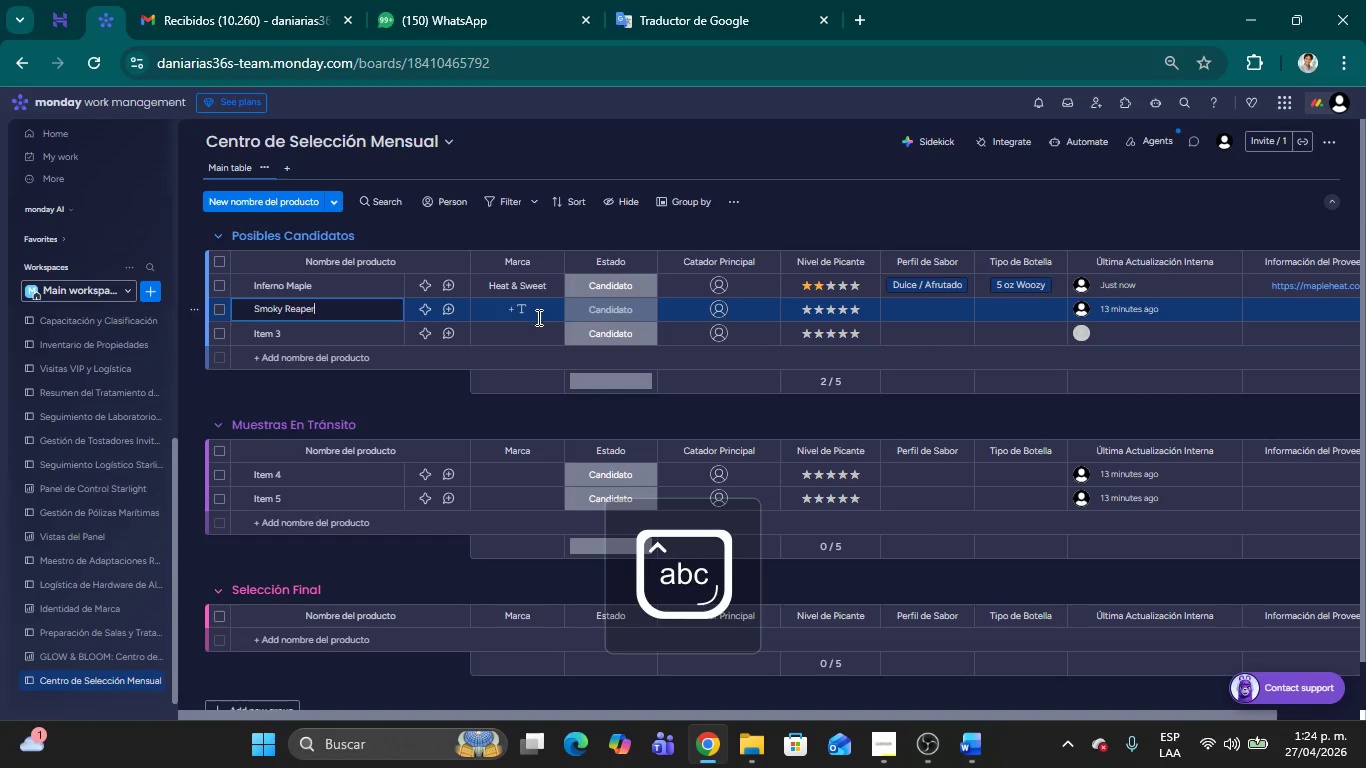 
left_click([537, 317])
 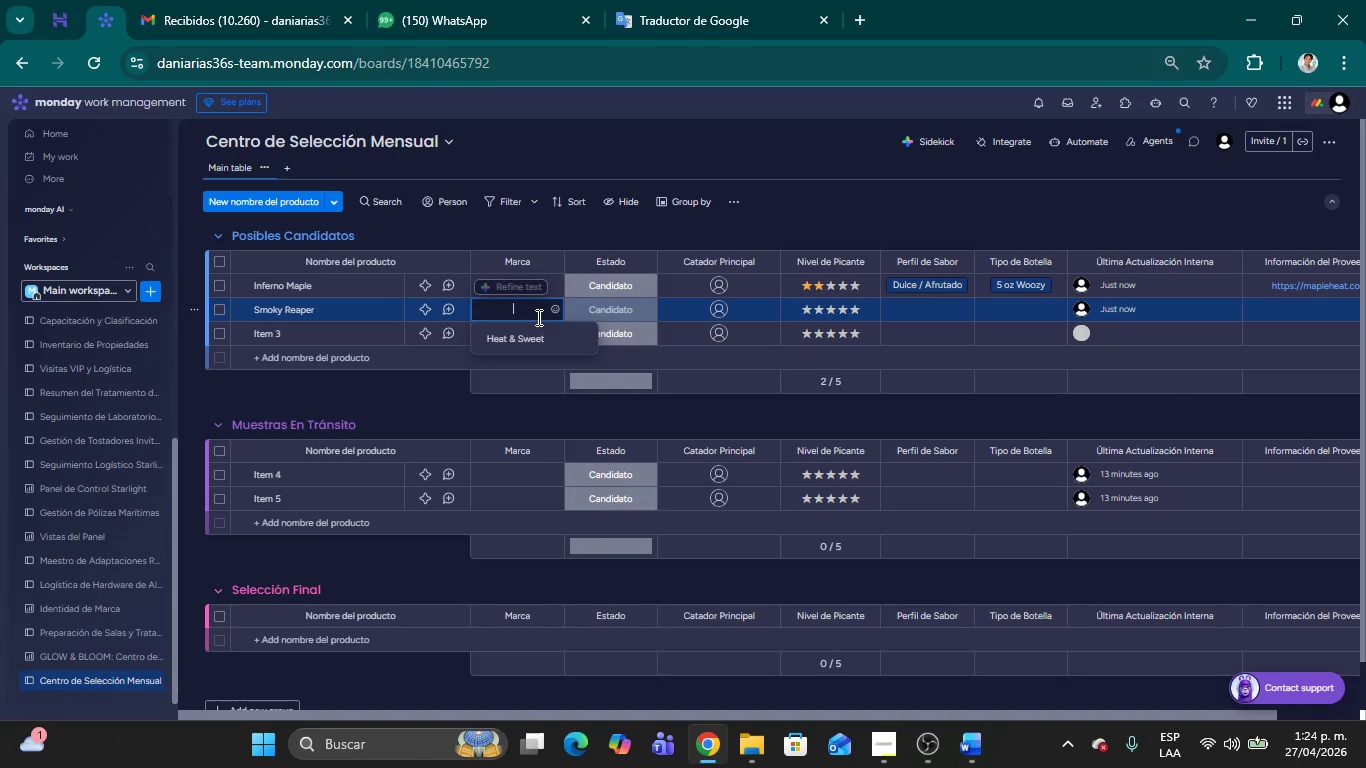 
type(Grill Master)
 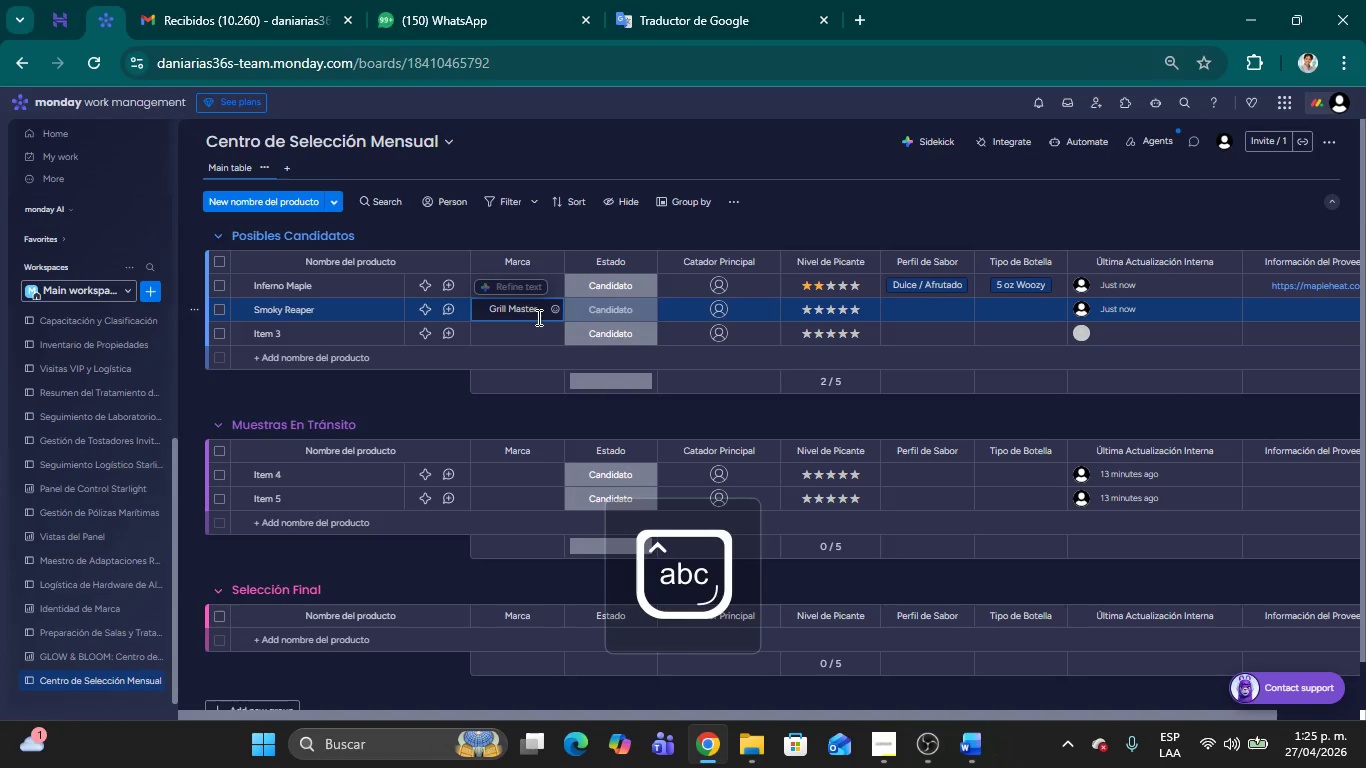 
left_click([627, 299])
 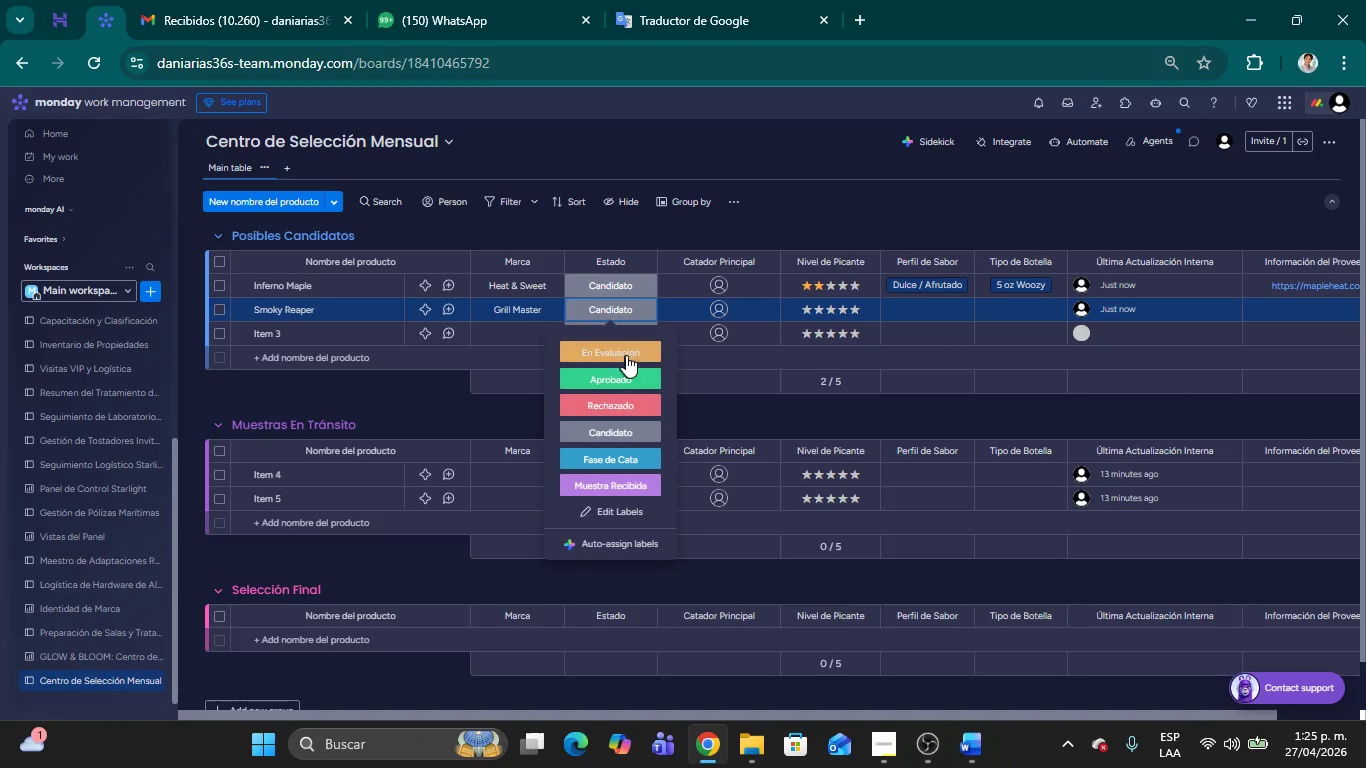 
left_click([626, 355])
 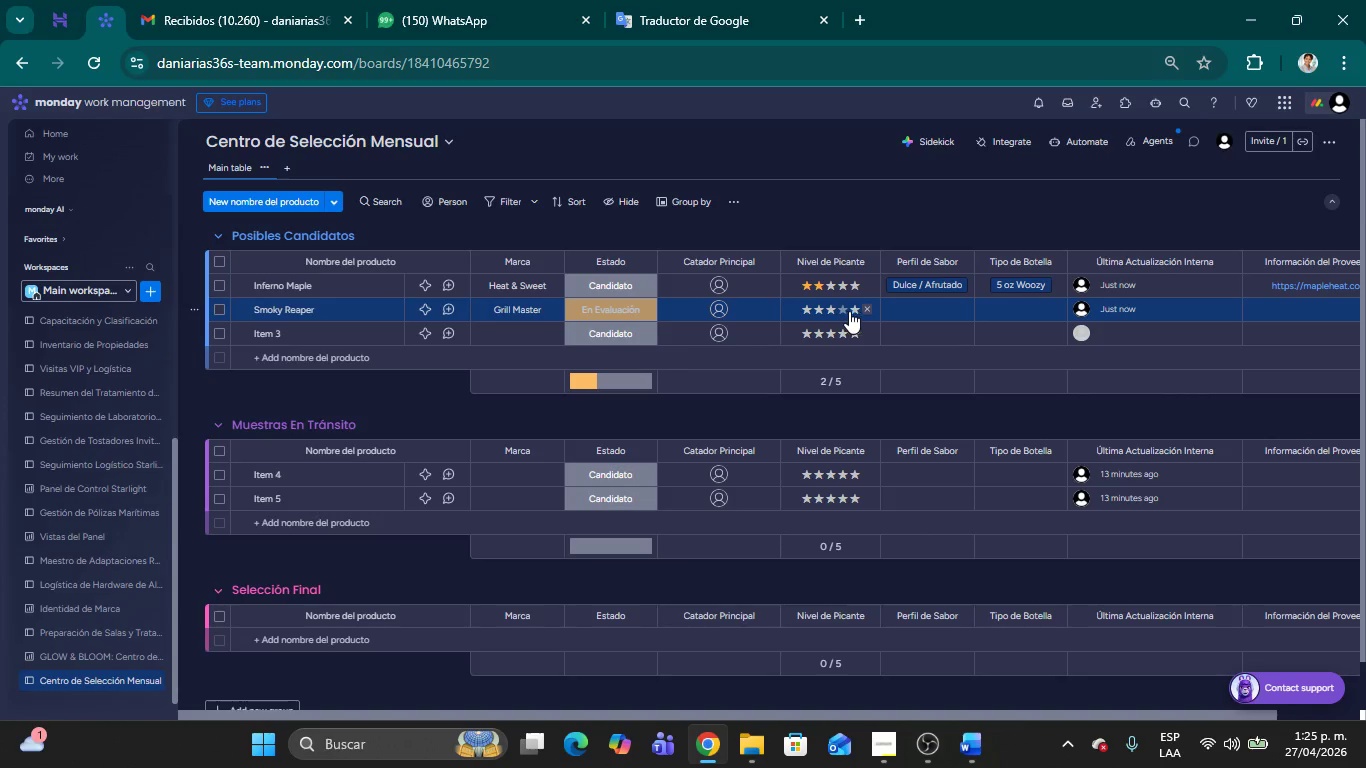 
left_click([853, 310])
 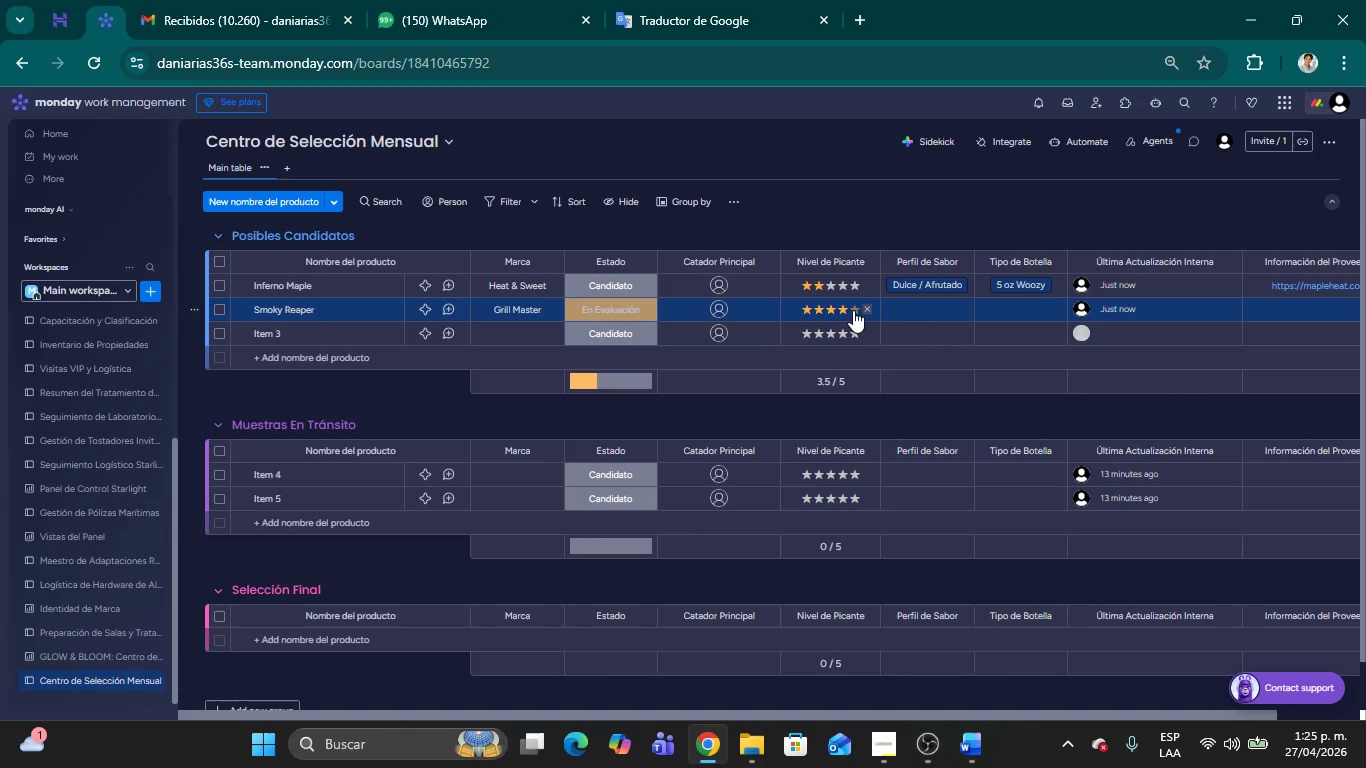 
left_click([912, 312])
 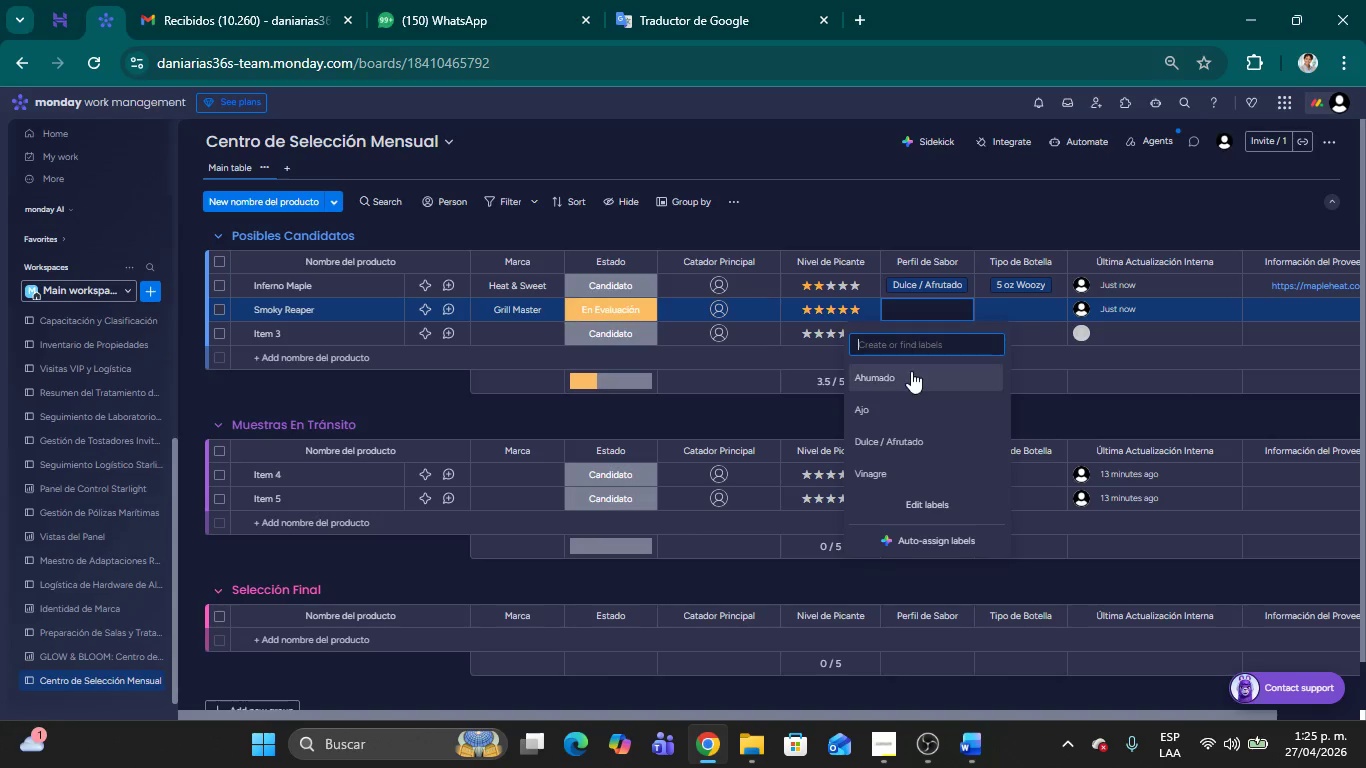 
left_click([911, 371])
 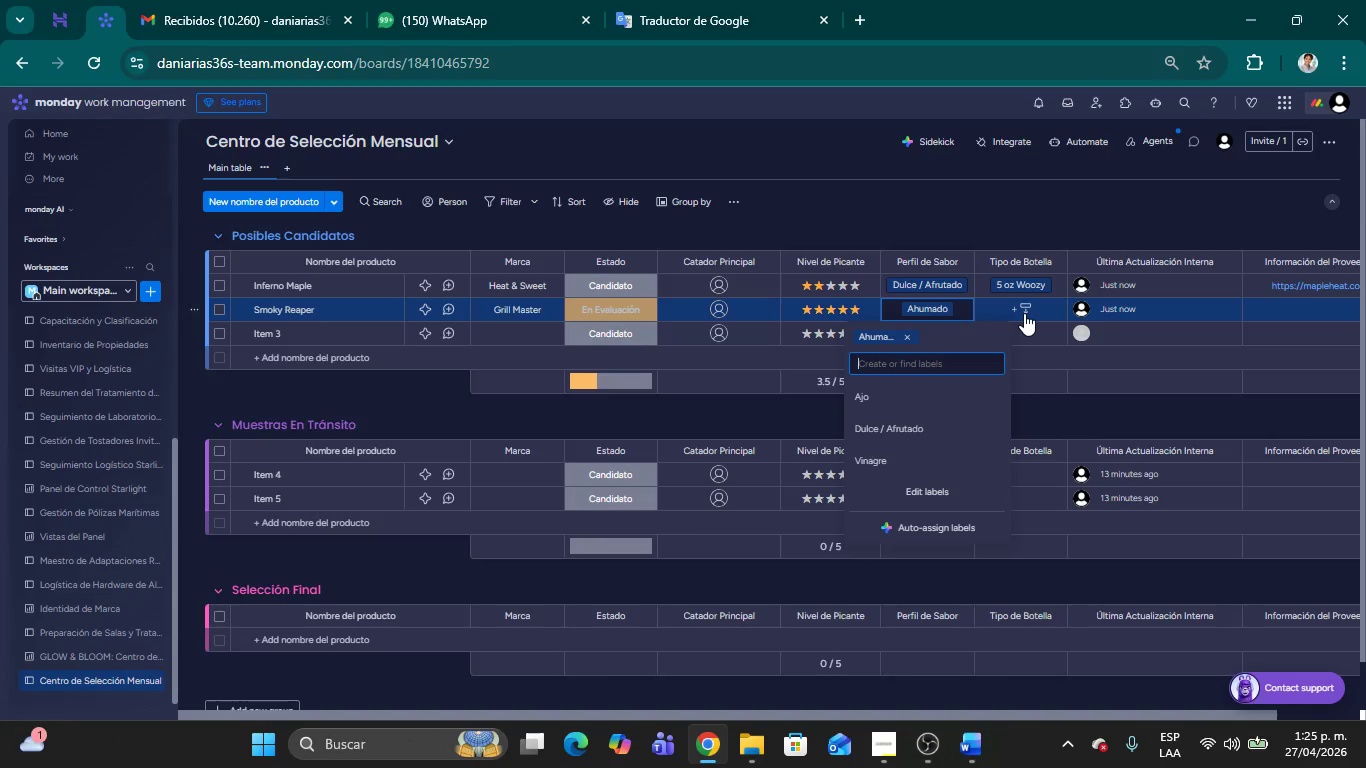 
left_click([1024, 313])
 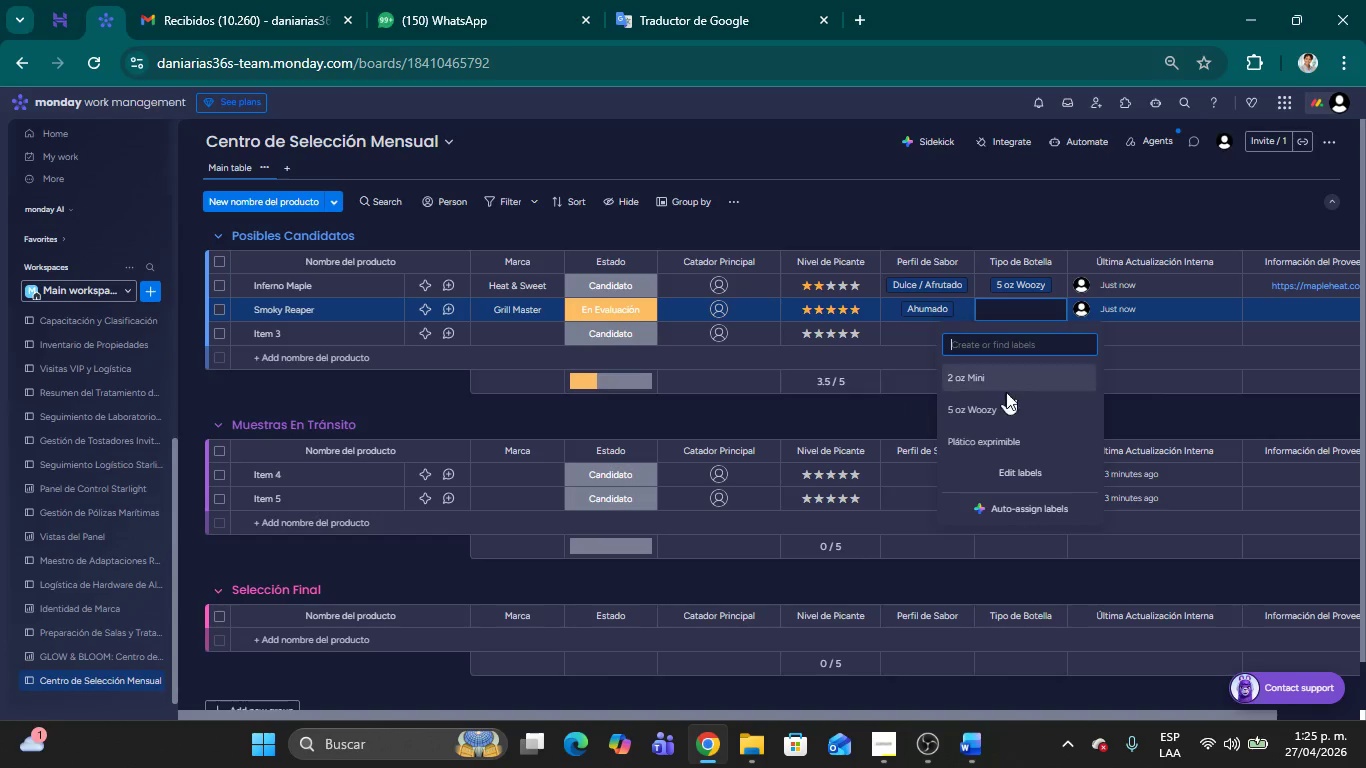 
left_click([1002, 408])
 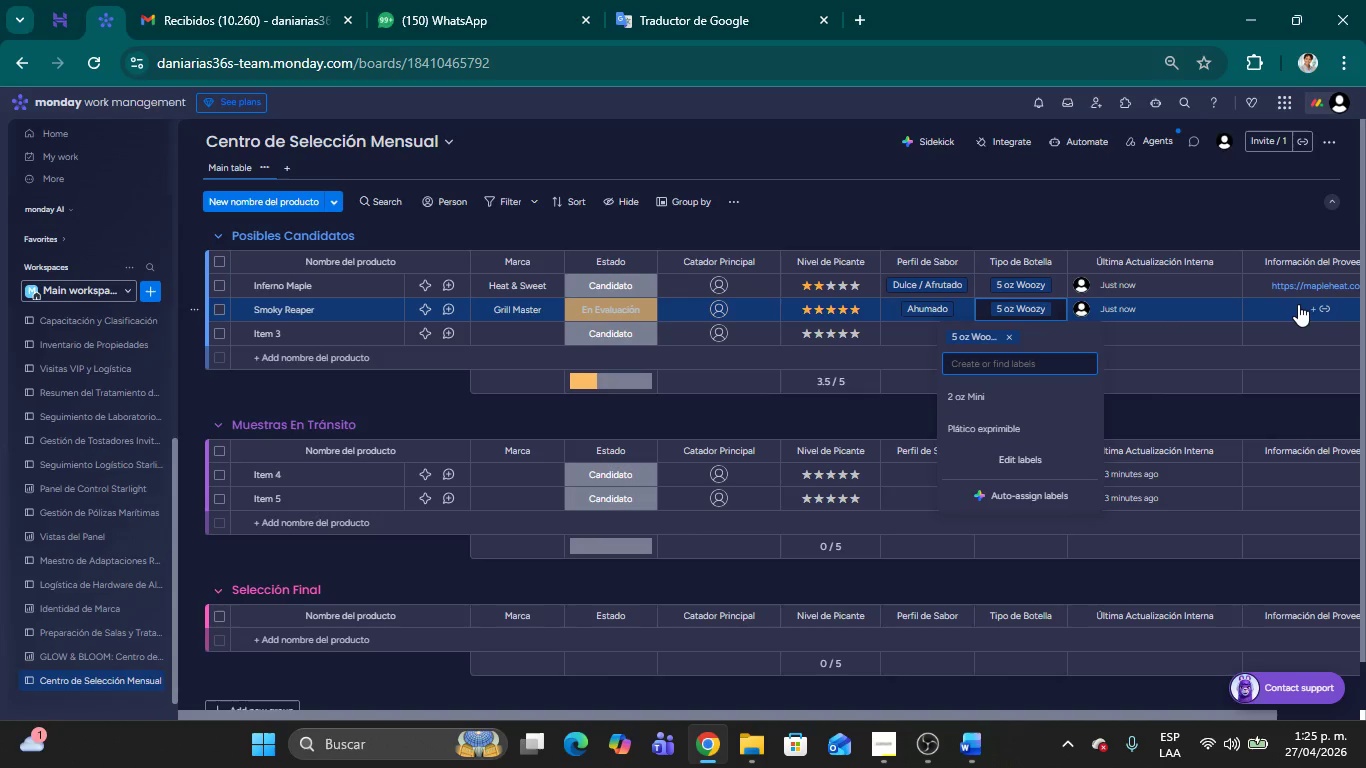 
left_click([1298, 304])
 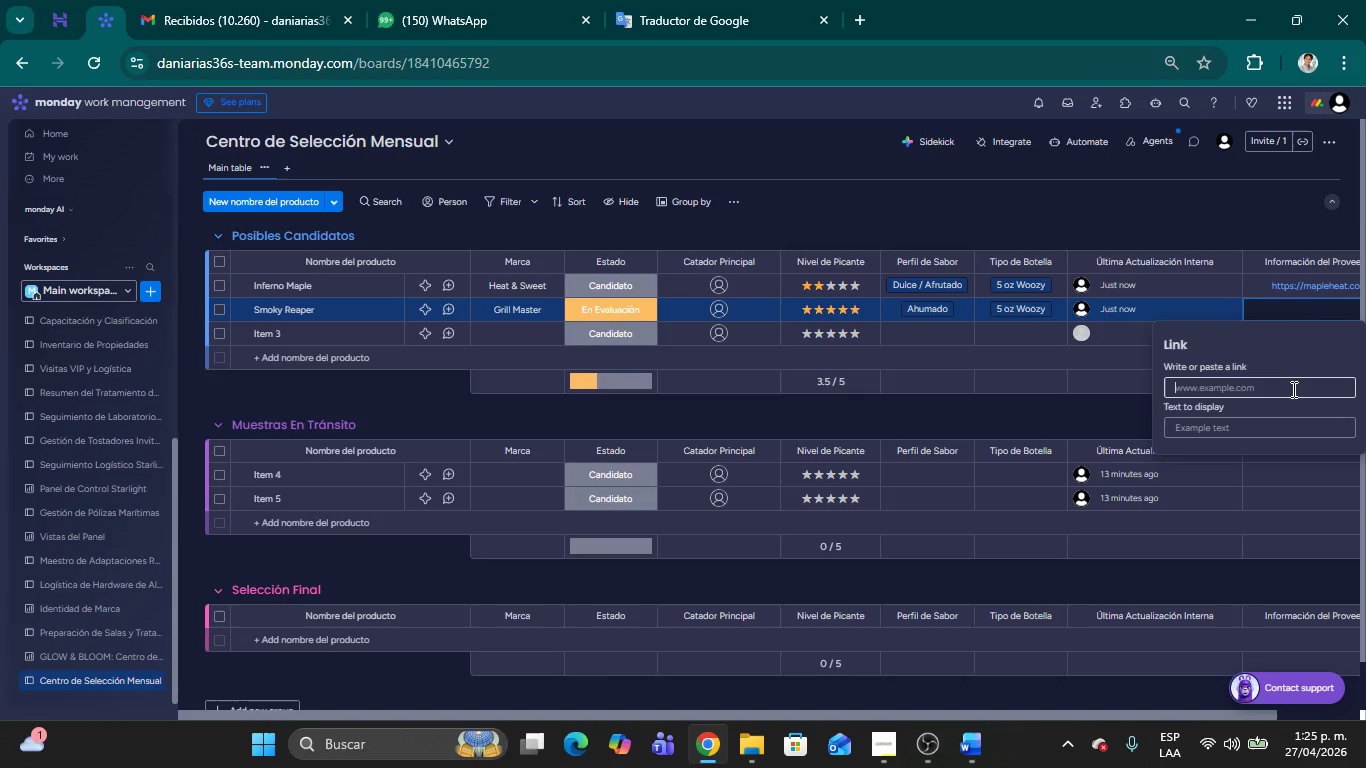 
type(grillmaster.io)
 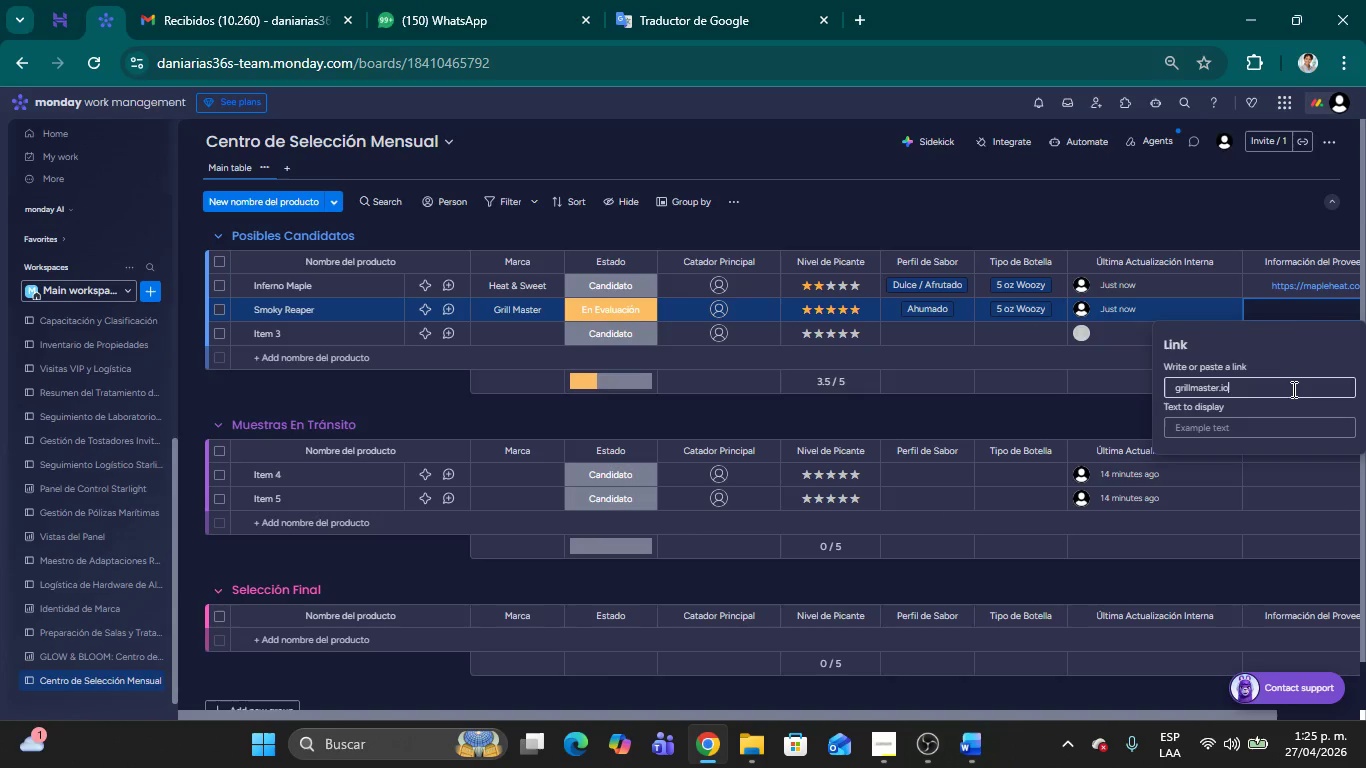 
left_click([1255, 337])
 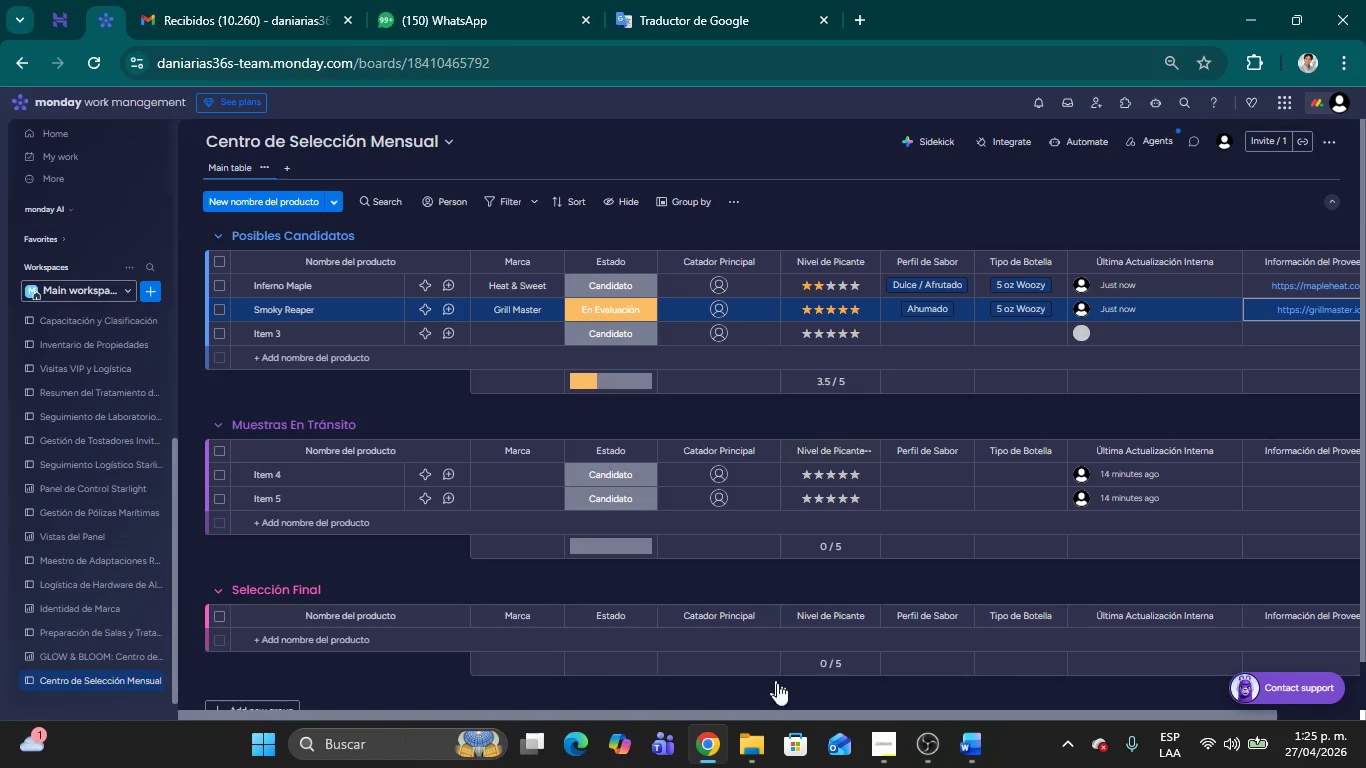 
left_click_drag(start_coordinate=[779, 709], to_coordinate=[689, 707])
 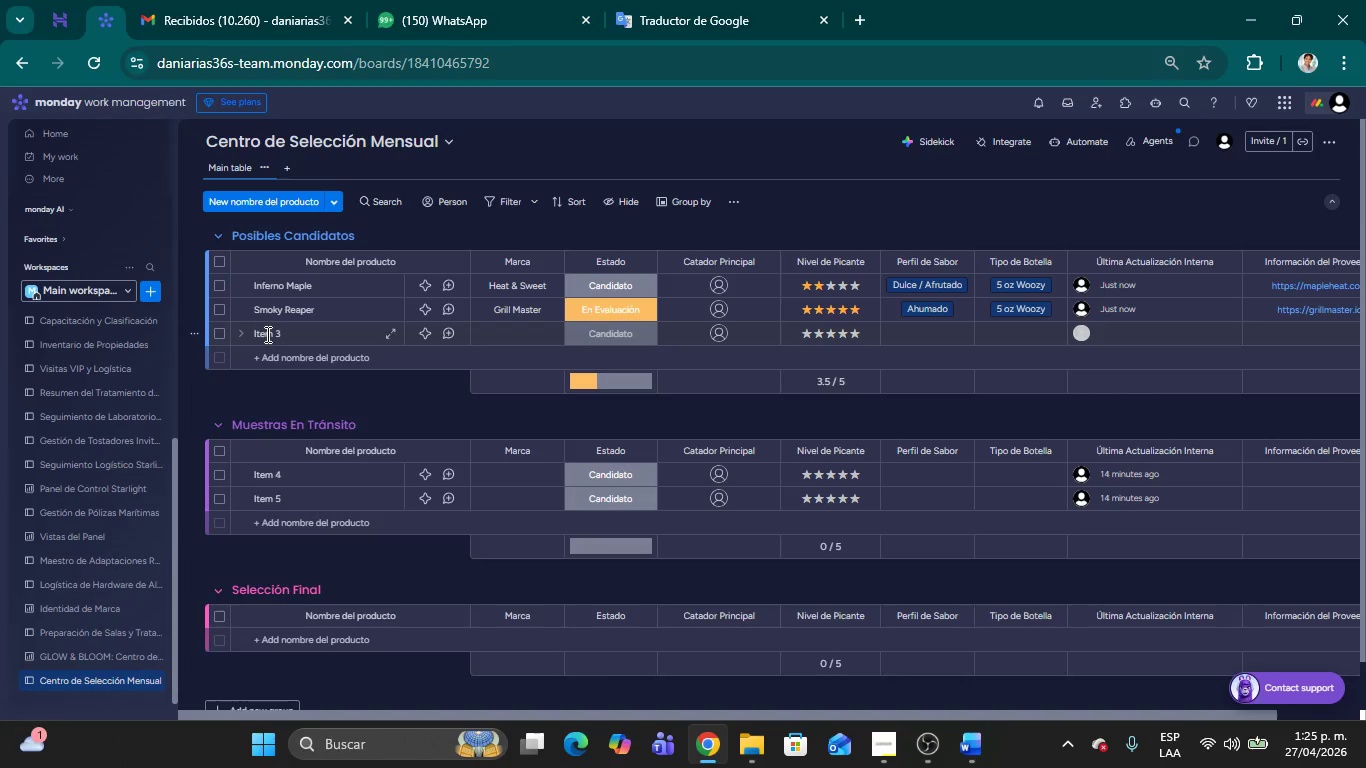 
double_click([265, 334])
 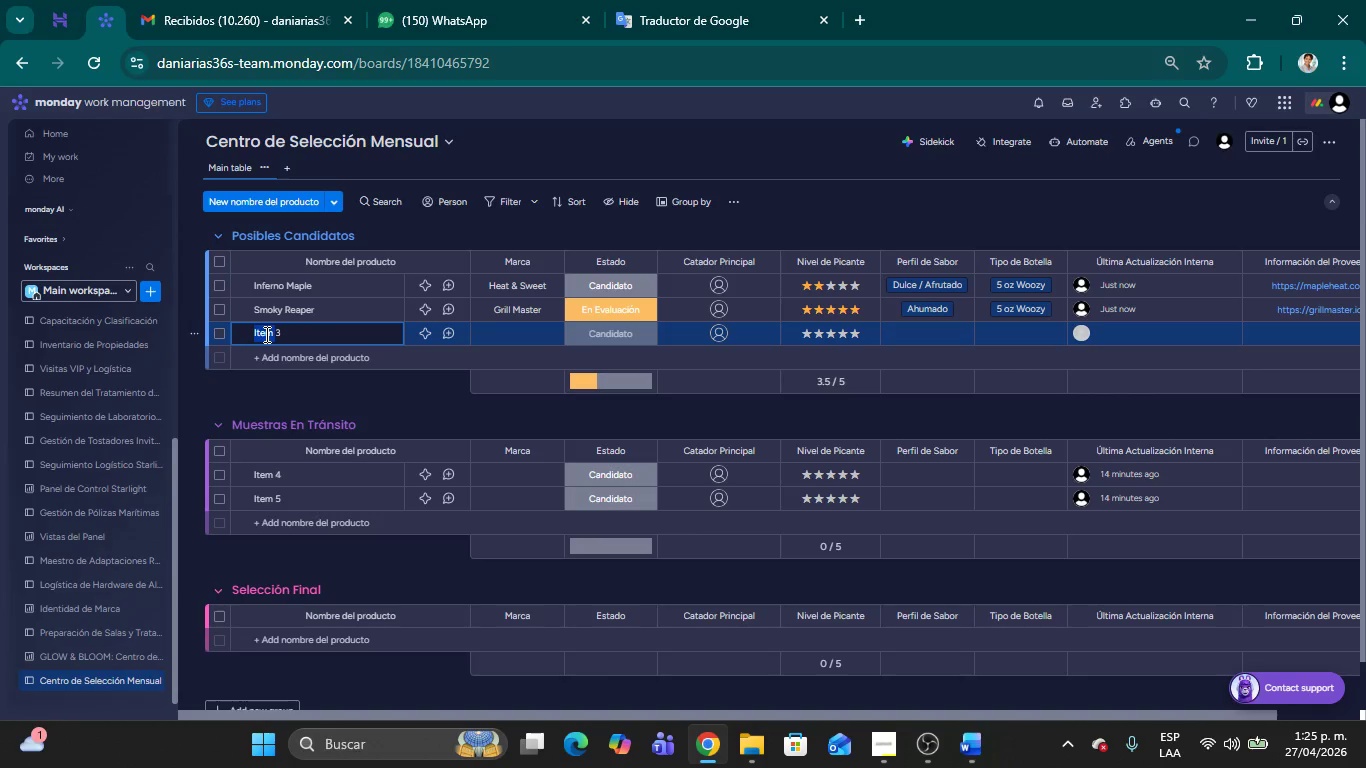 
key(Backspace)
type([Delete]Garlic Haa)
key(Backspace)
type(banero)
 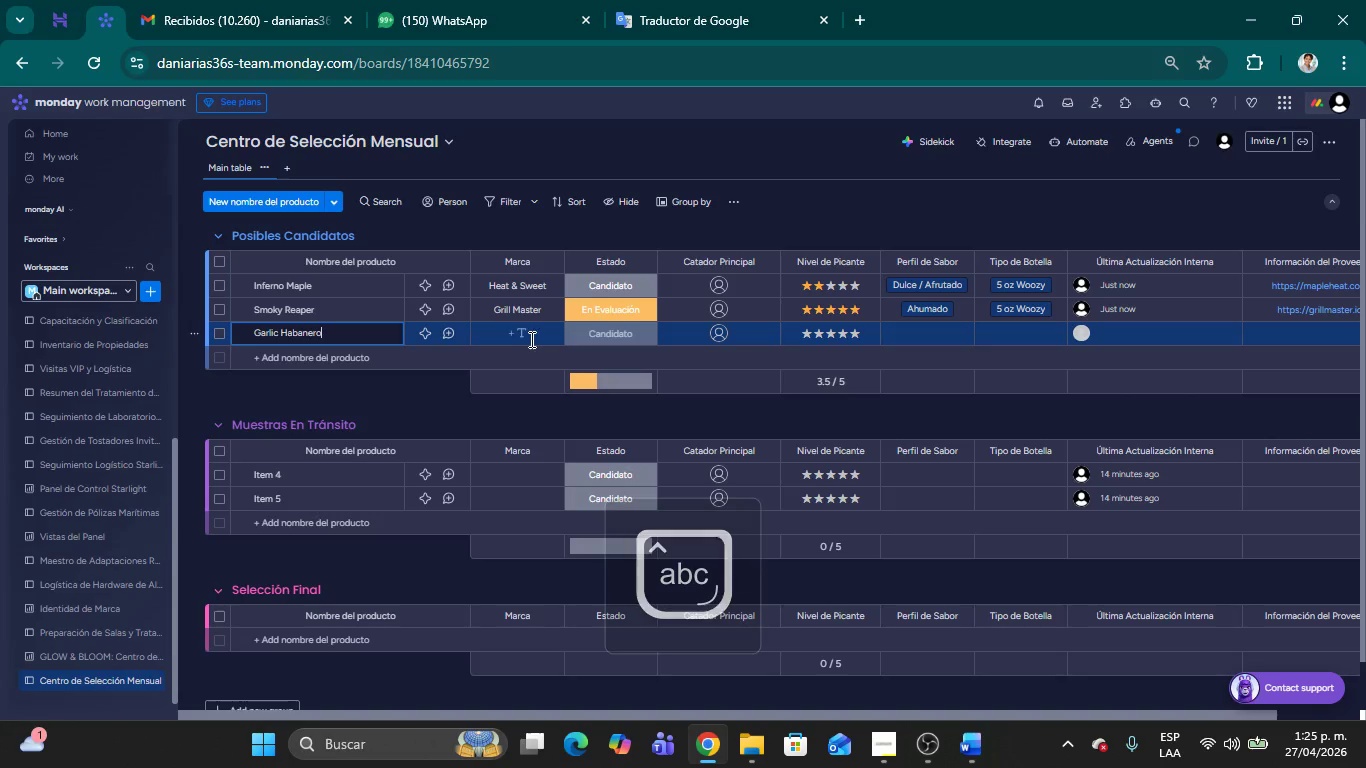 
left_click([518, 335])
 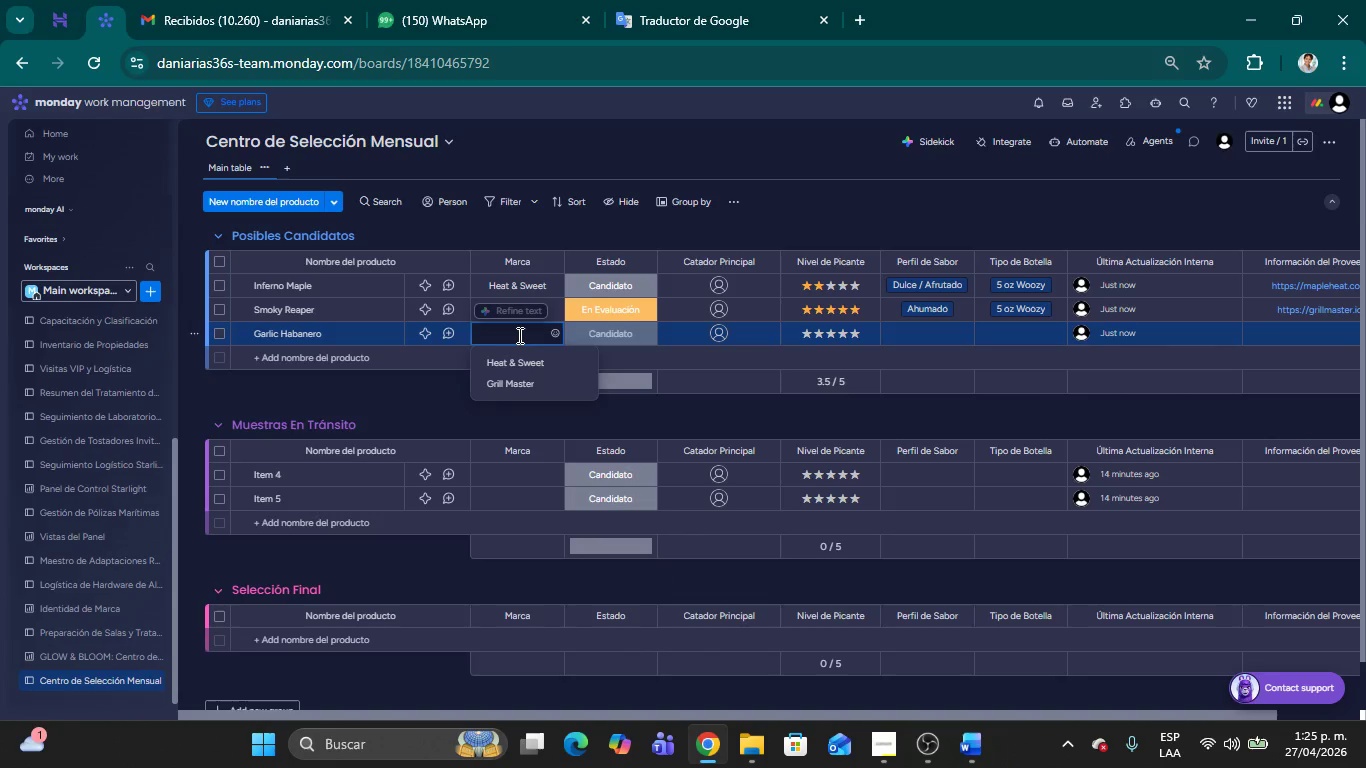 
type(C)
key(Backspace)
key(Backspace)
type(Vampire Slayer)
 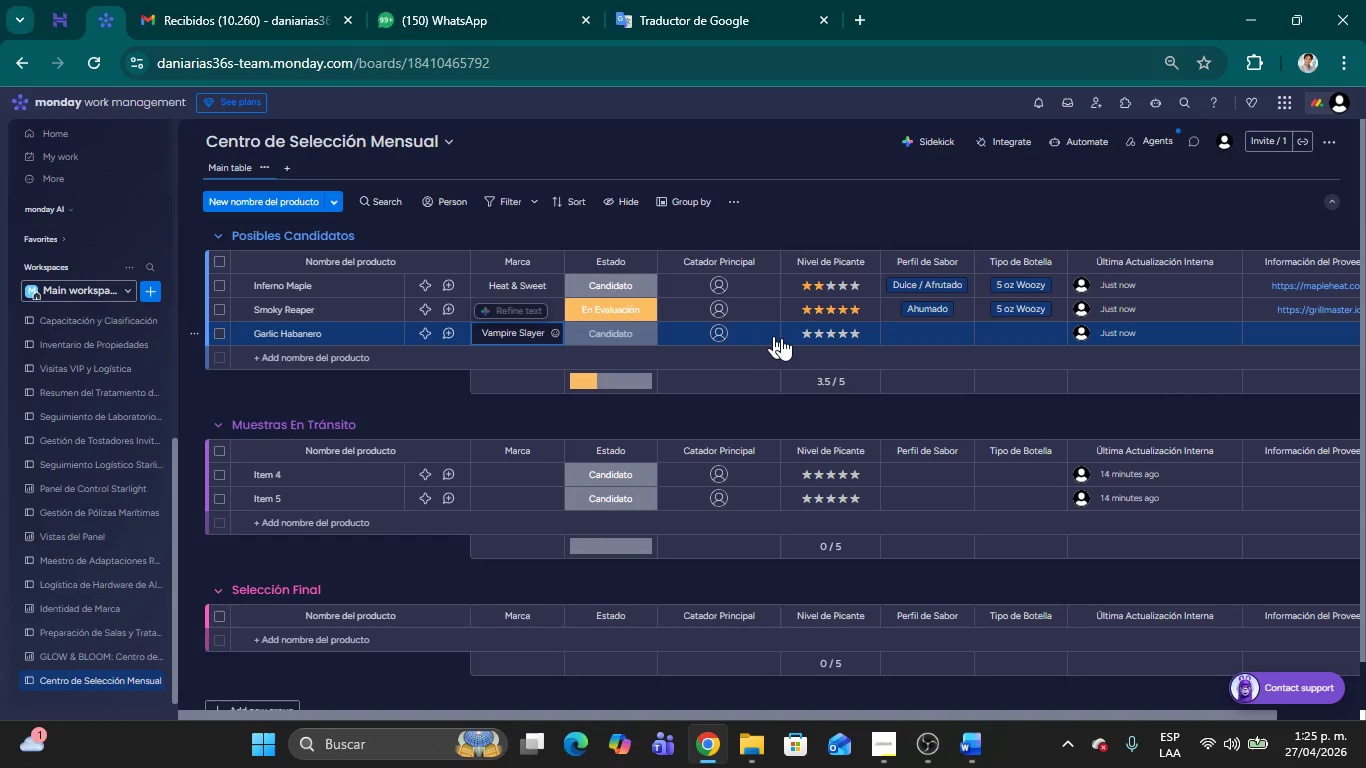 
left_click([831, 334])
 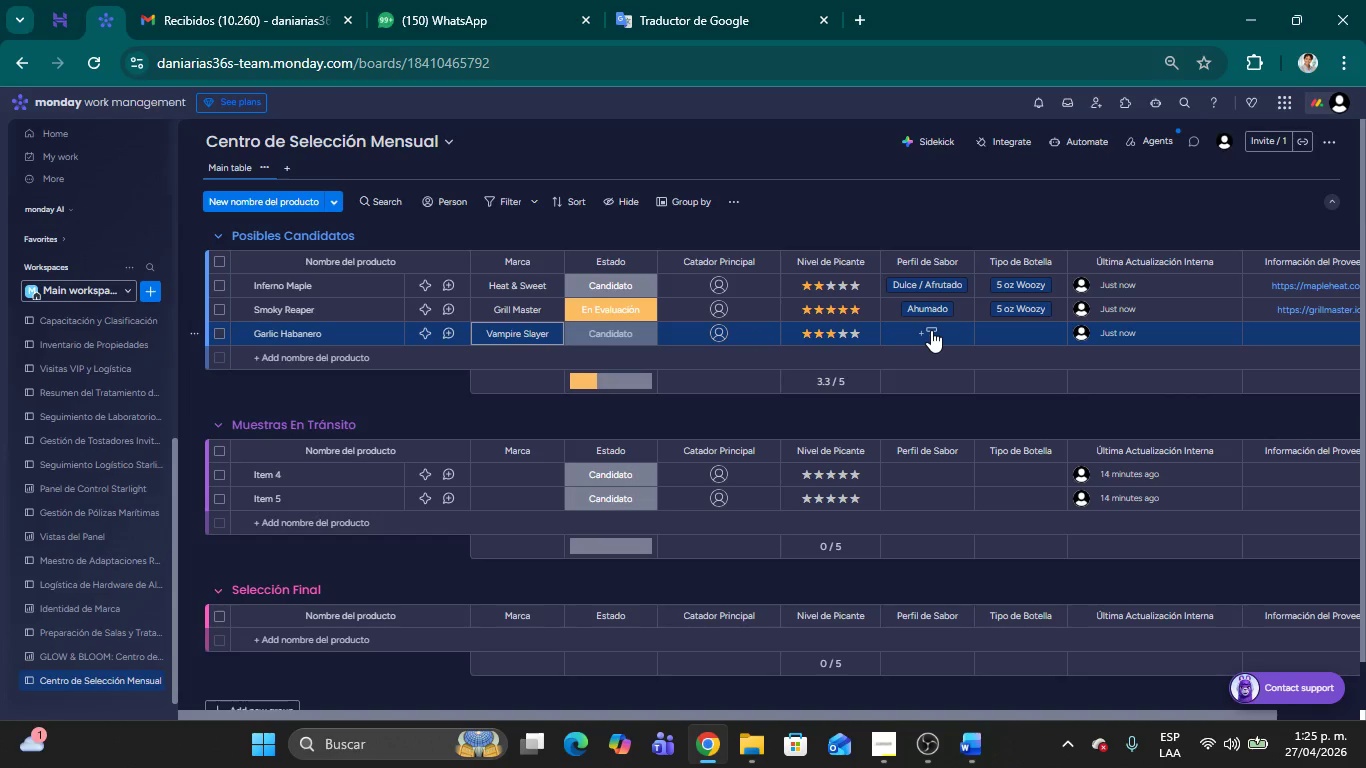 
left_click([931, 330])
 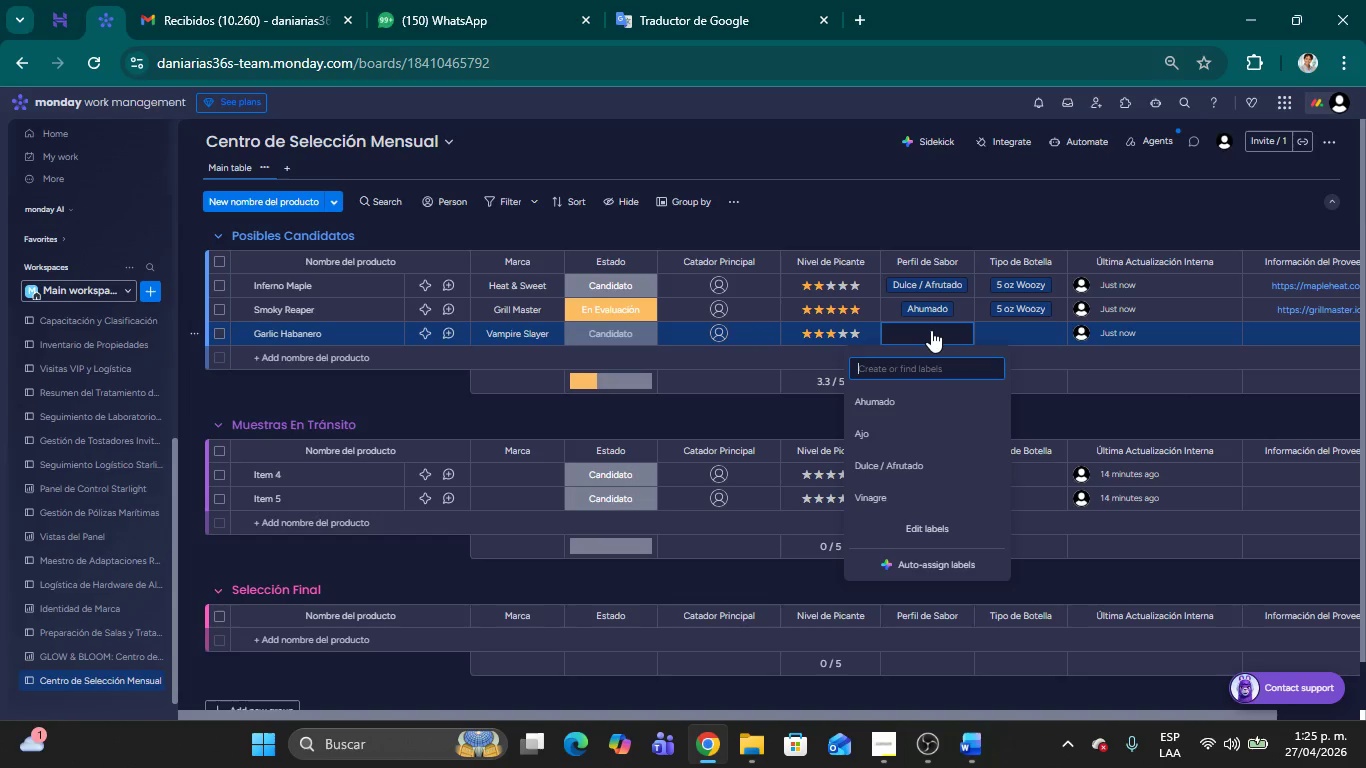 
left_click([899, 428])
 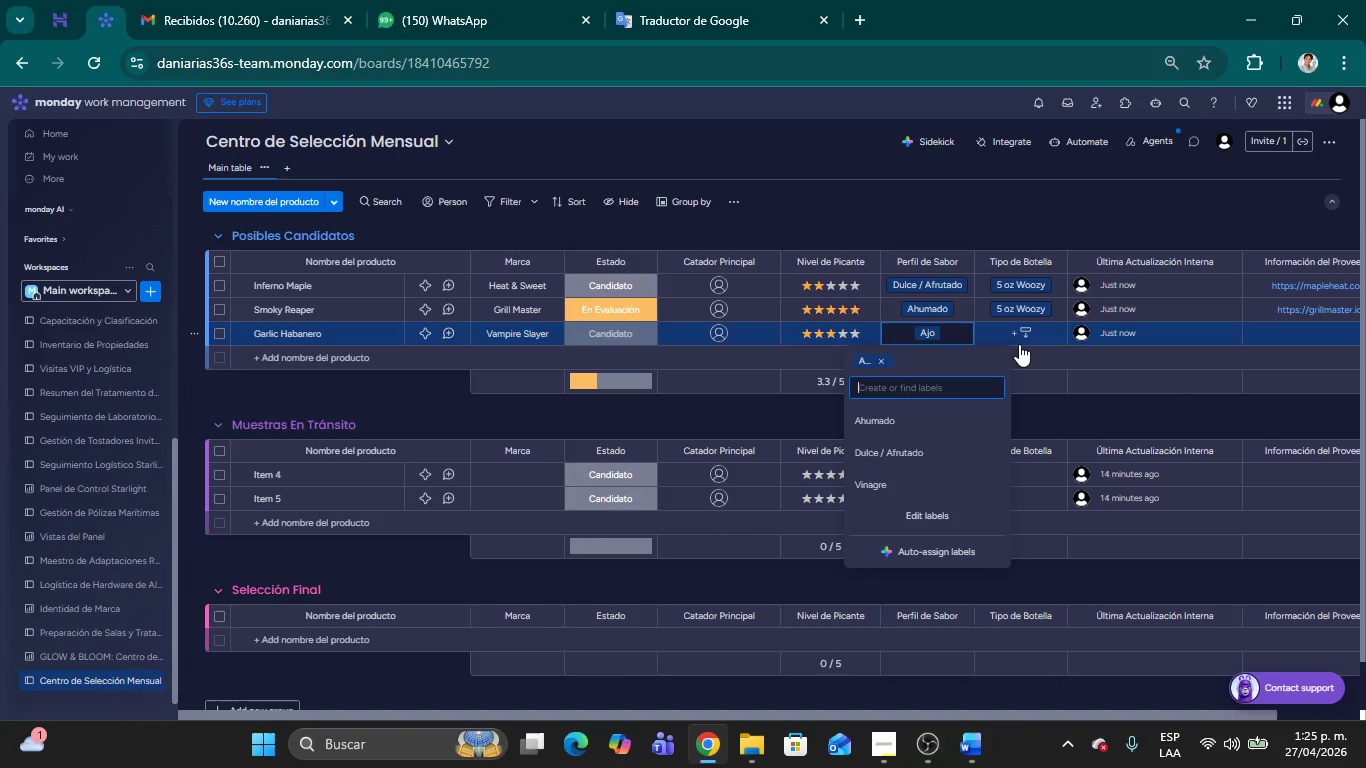 
left_click([1022, 339])
 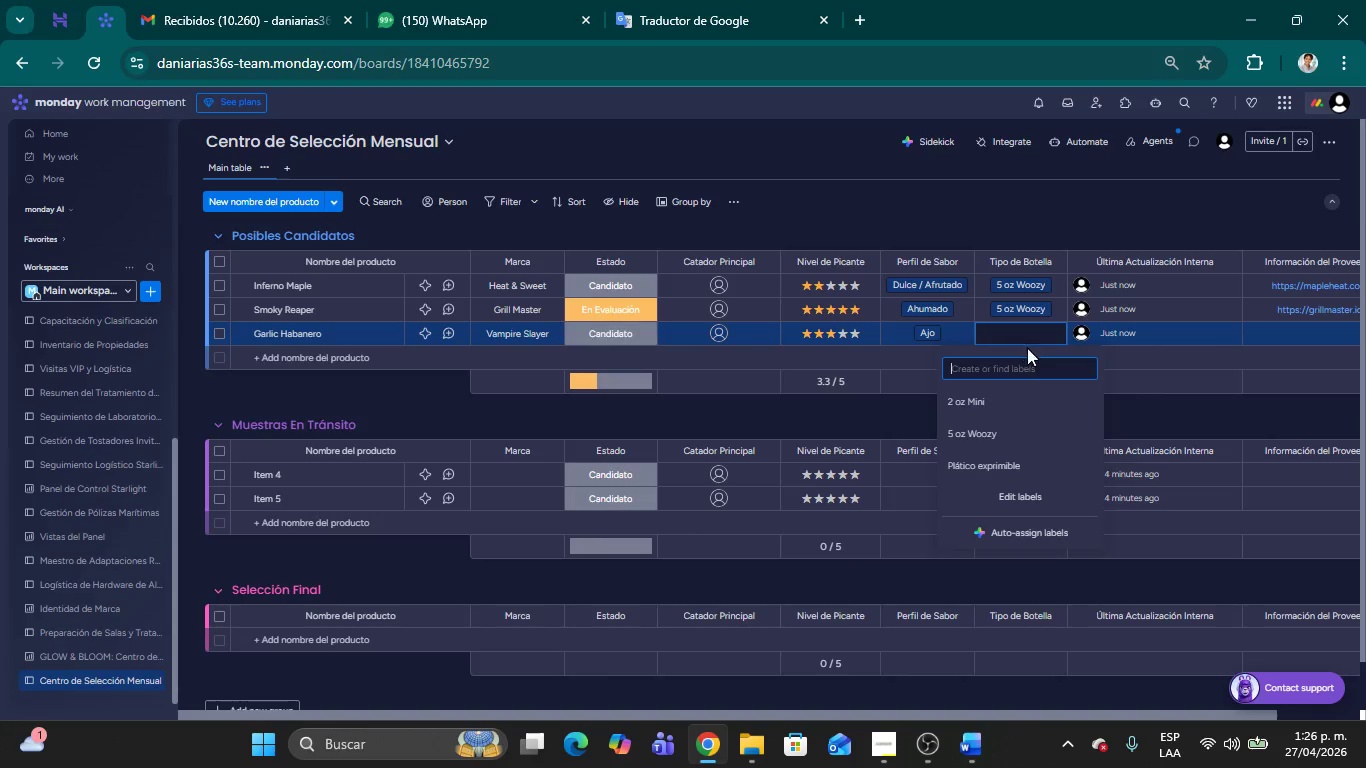 
left_click([996, 392])
 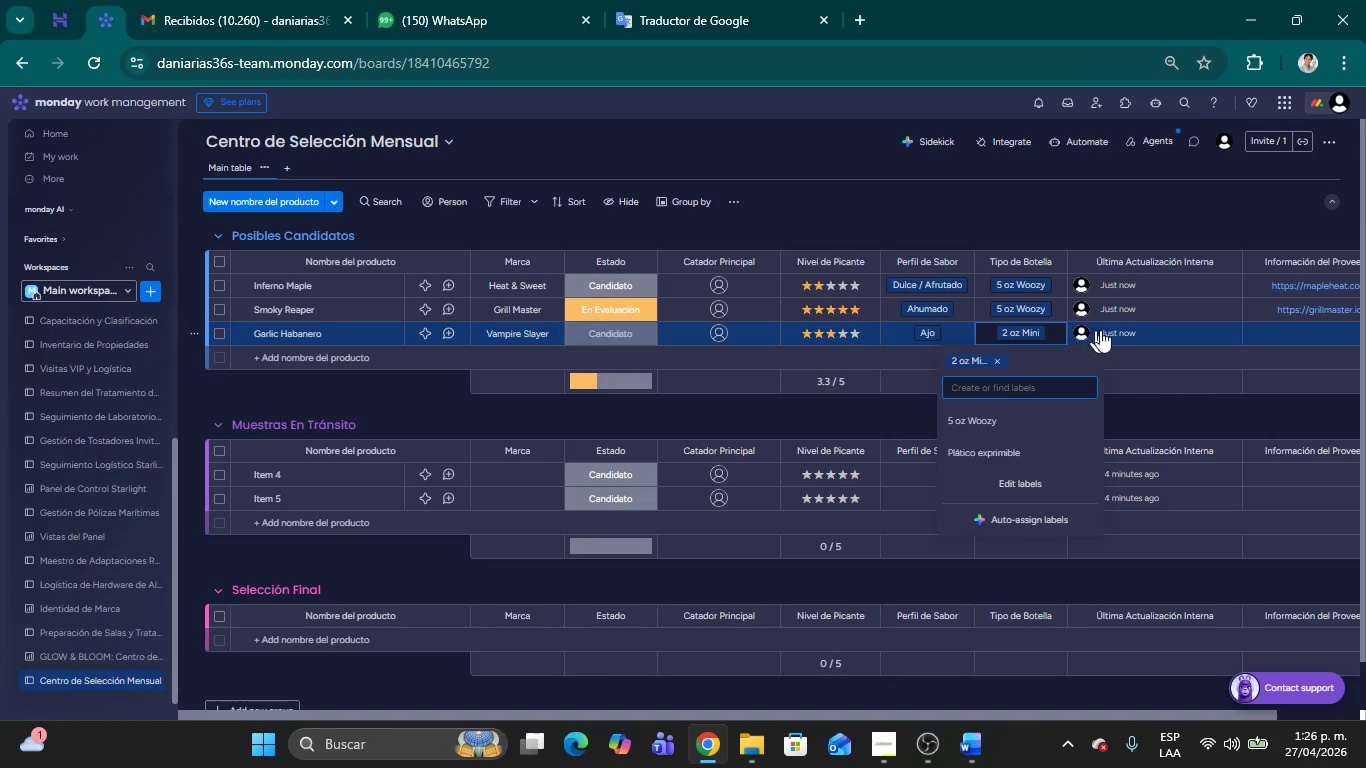 
mouse_move([1155, 331])
 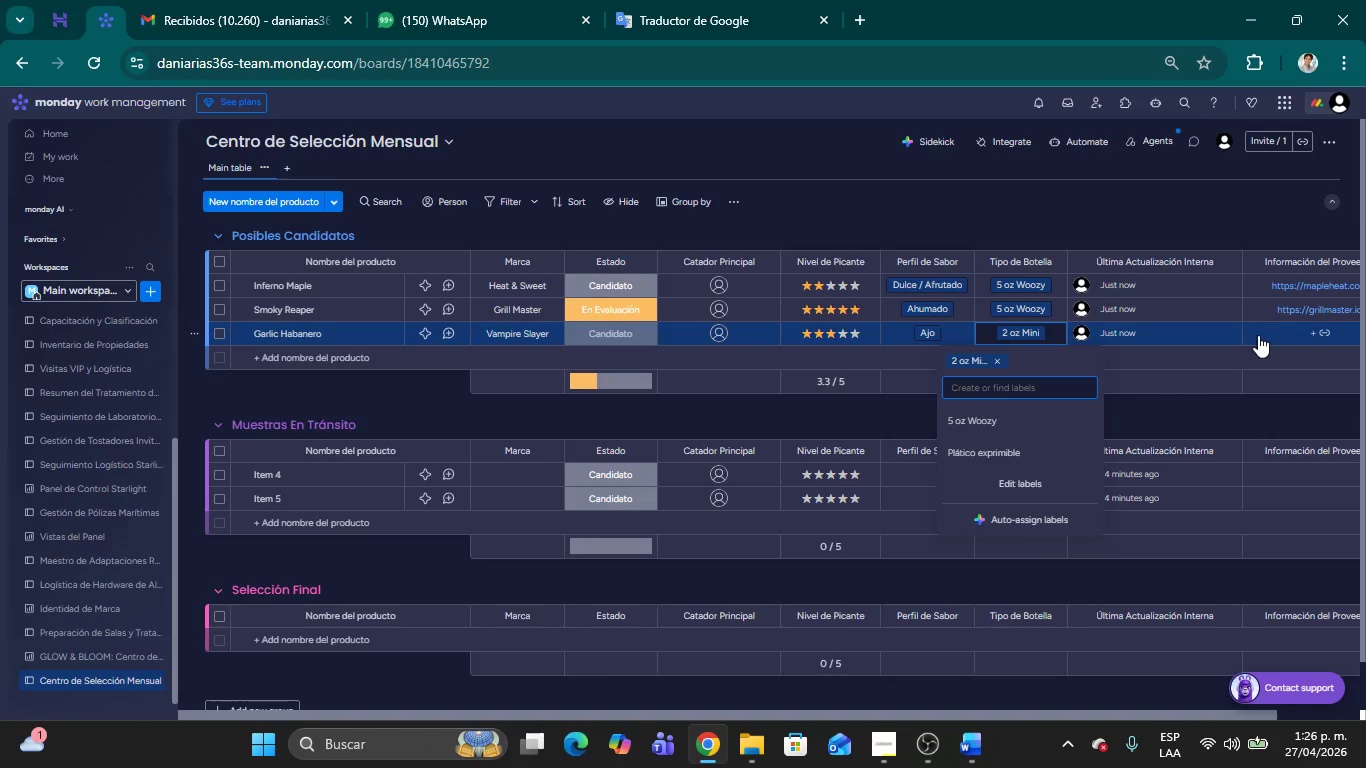 
left_click([1261, 332])
 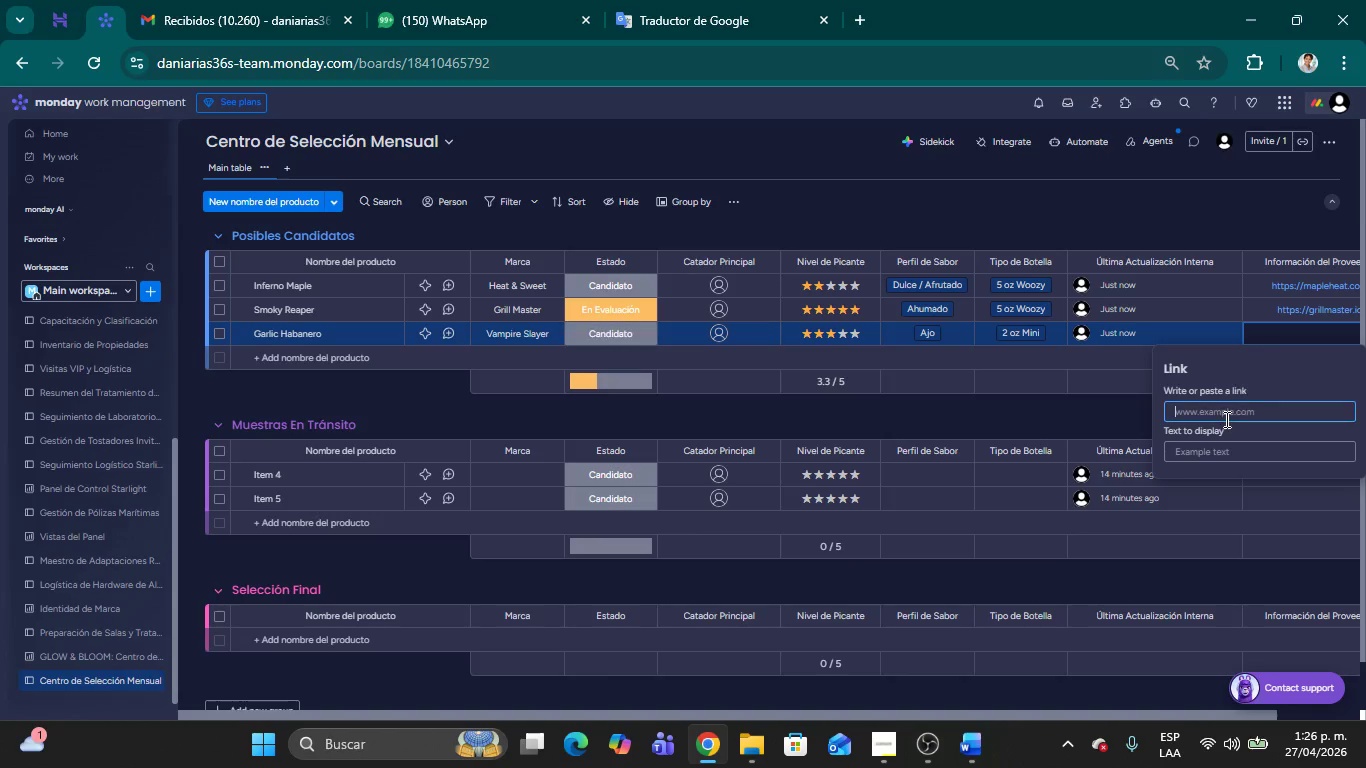 
left_click([1225, 419])
 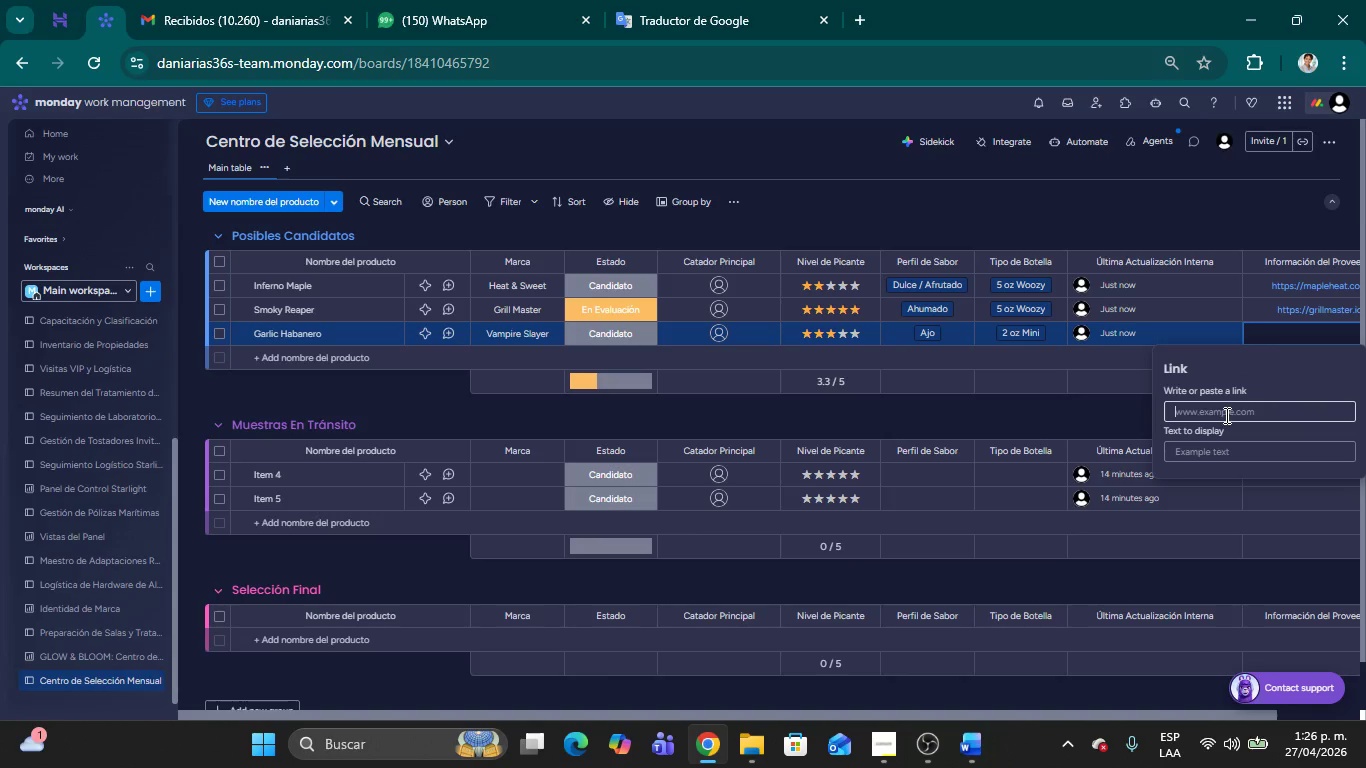 
type(slayerfoods.com)
 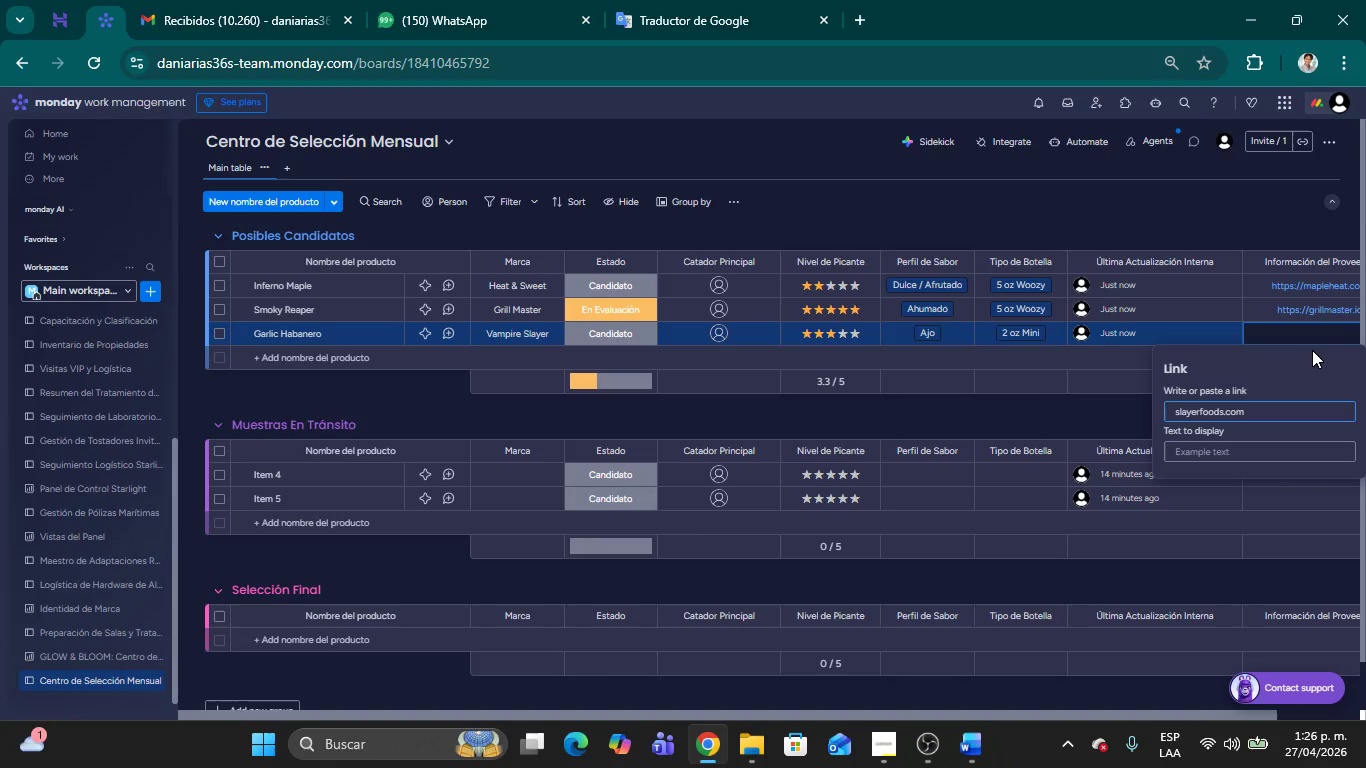 
left_click([1312, 348])
 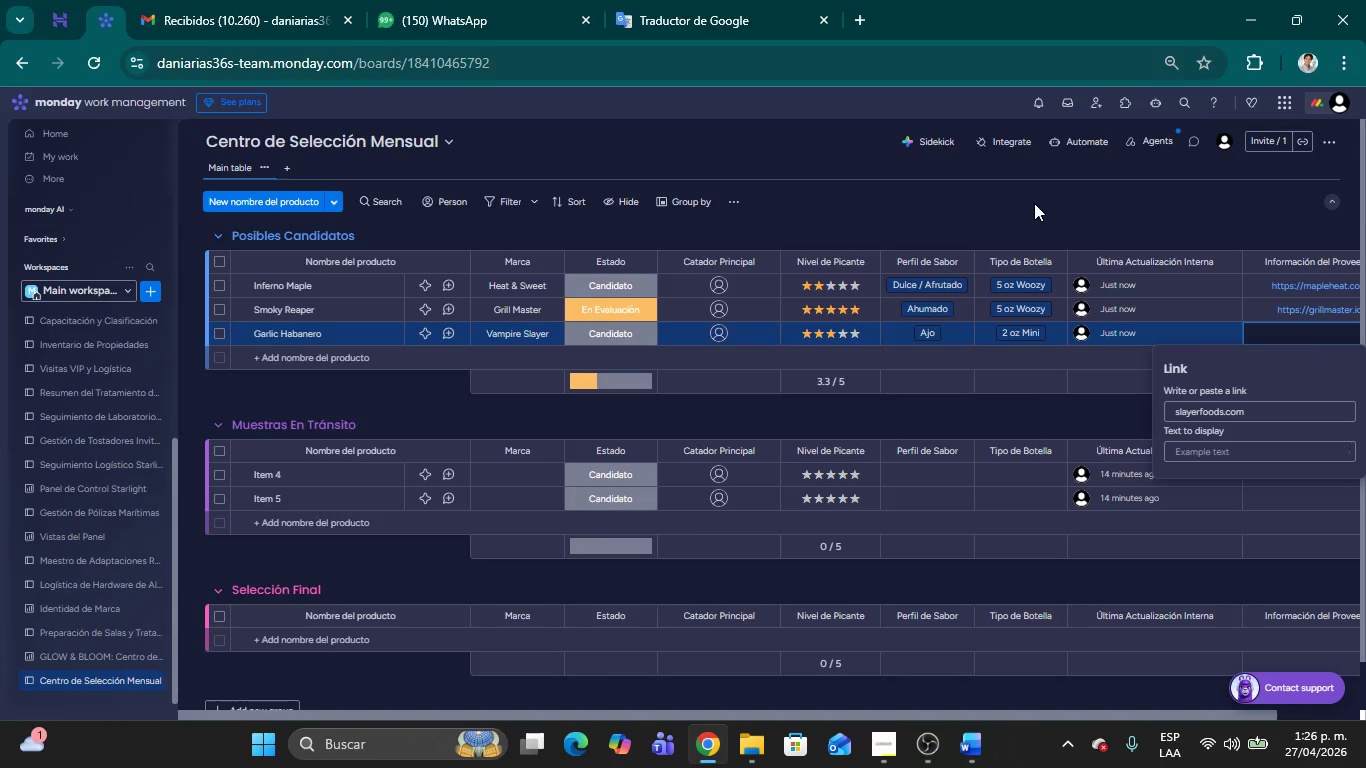 
left_click([1034, 203])
 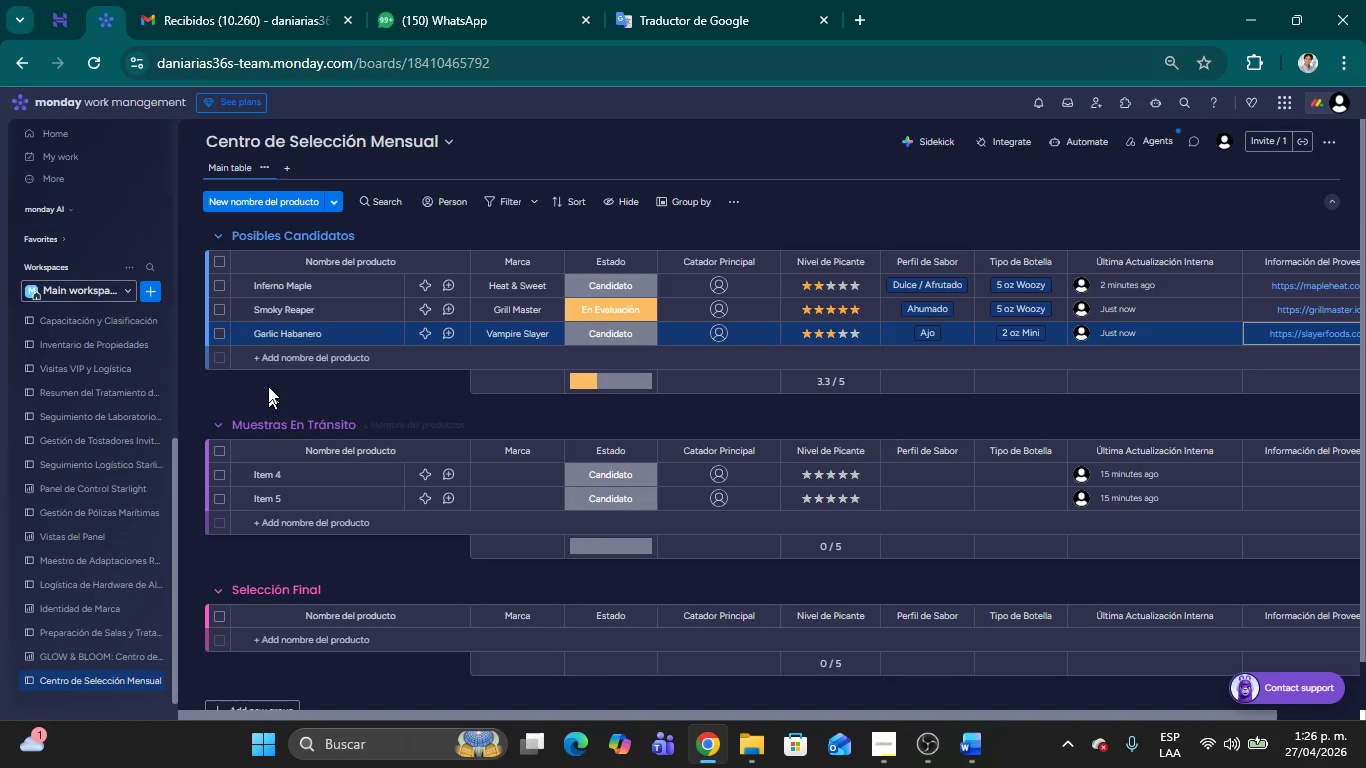 
left_click([272, 357])
 